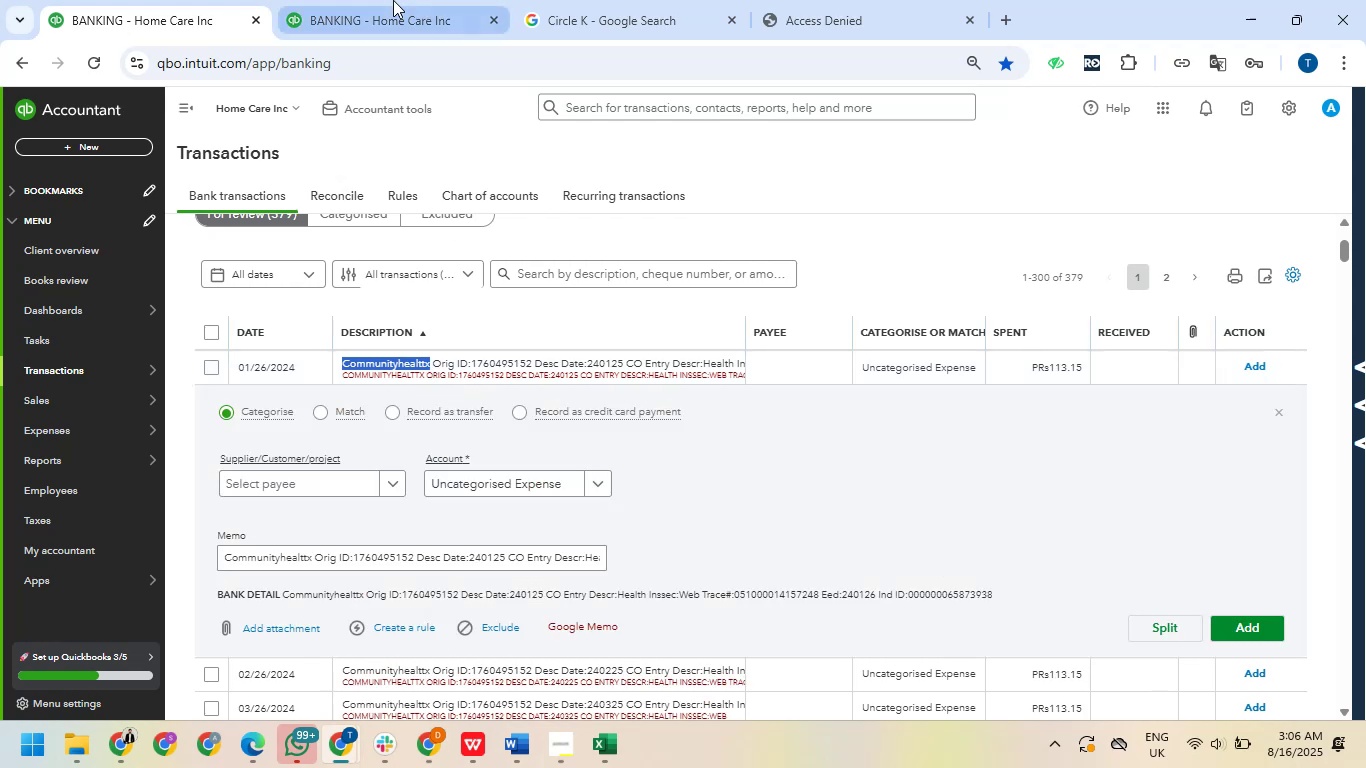 
left_click([630, 27])
 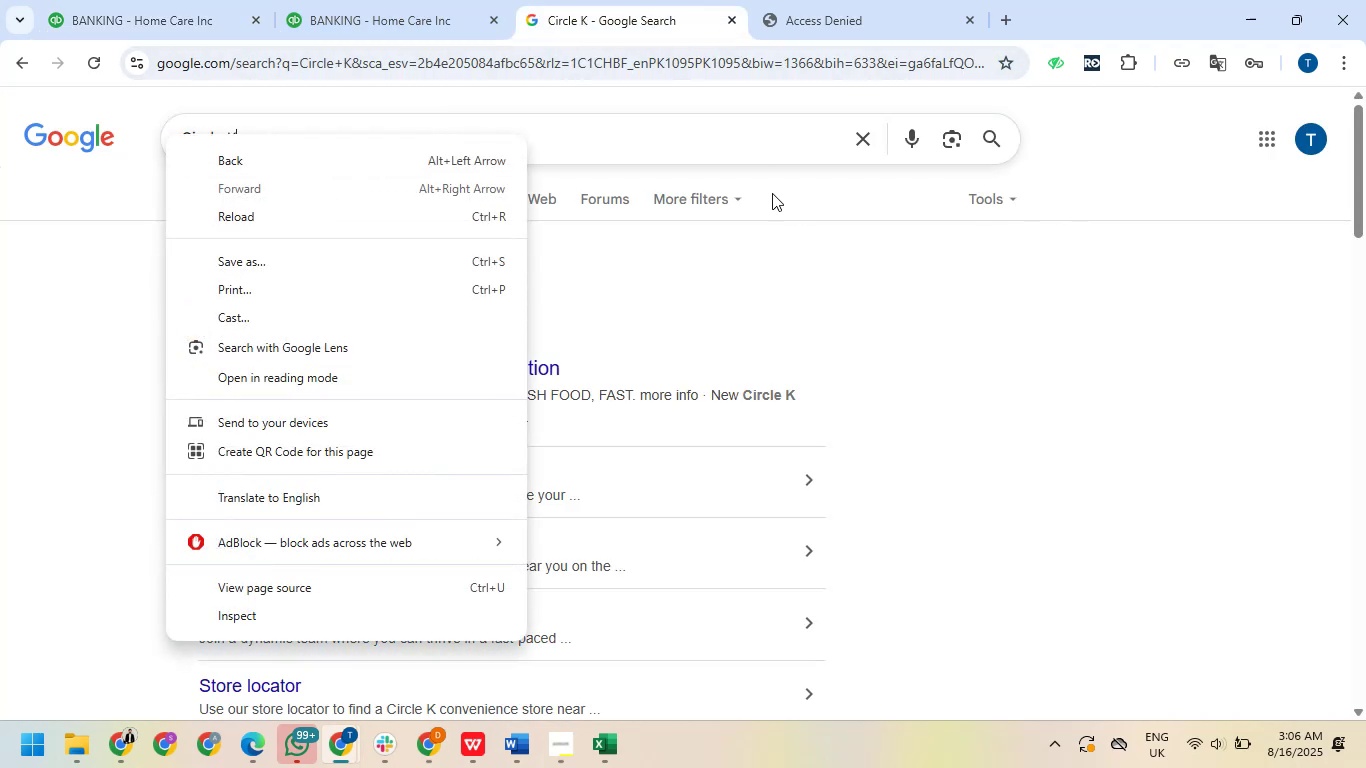 
left_click([870, 139])
 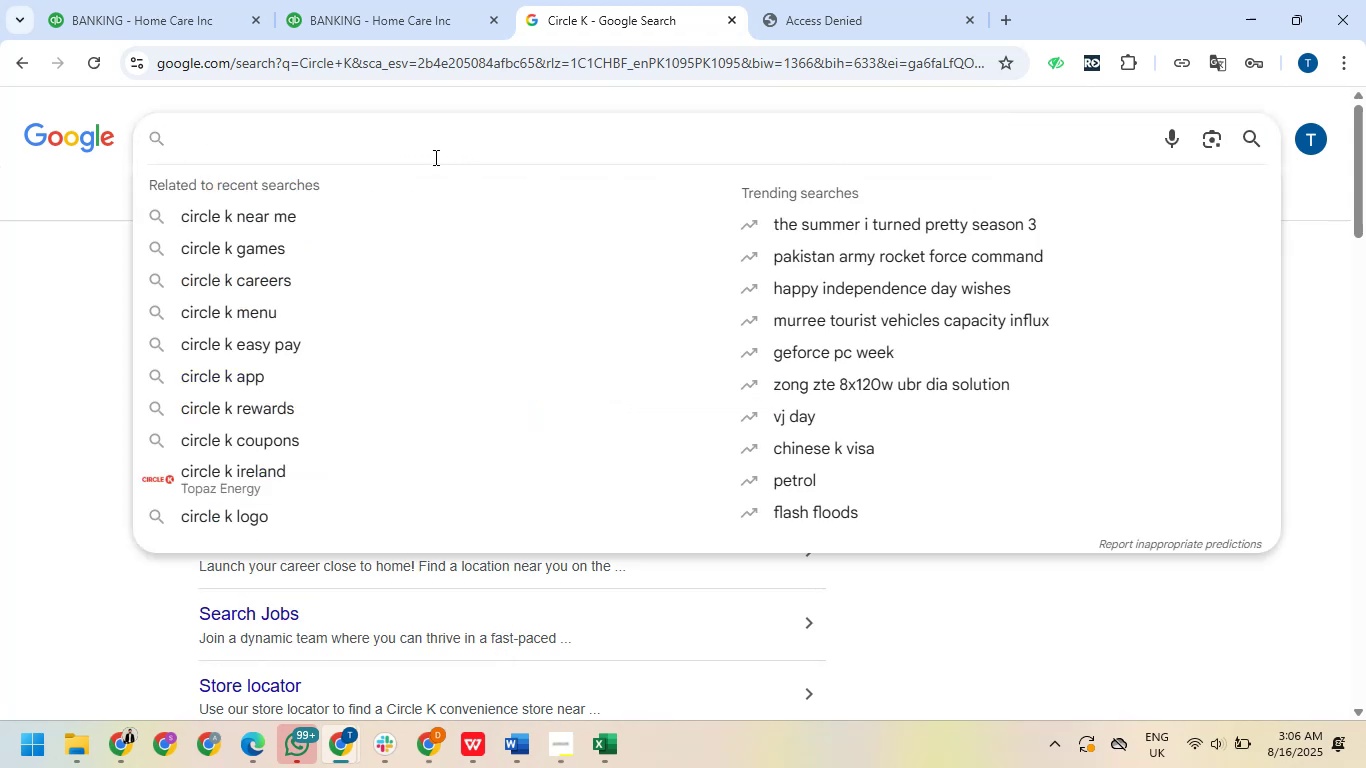 
right_click([434, 157])
 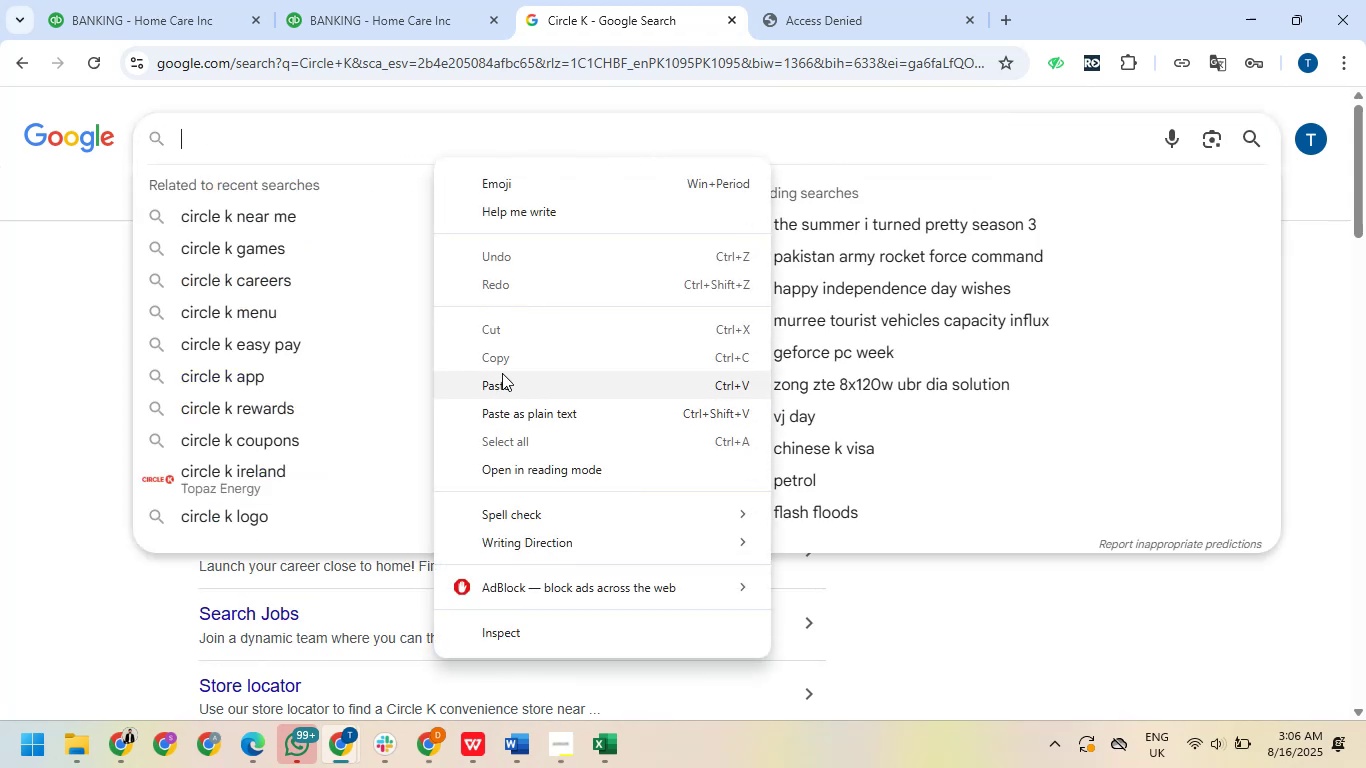 
left_click([506, 379])
 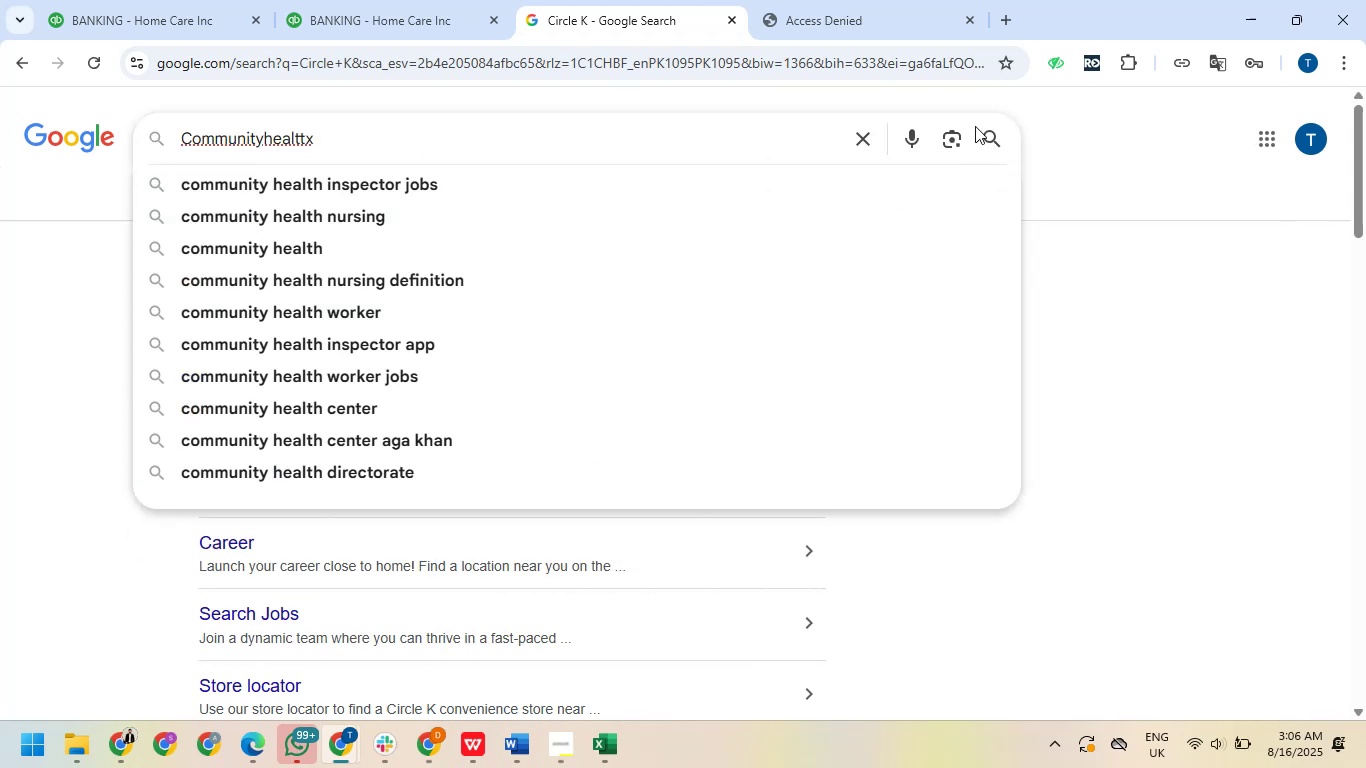 
mouse_move([1006, 153])
 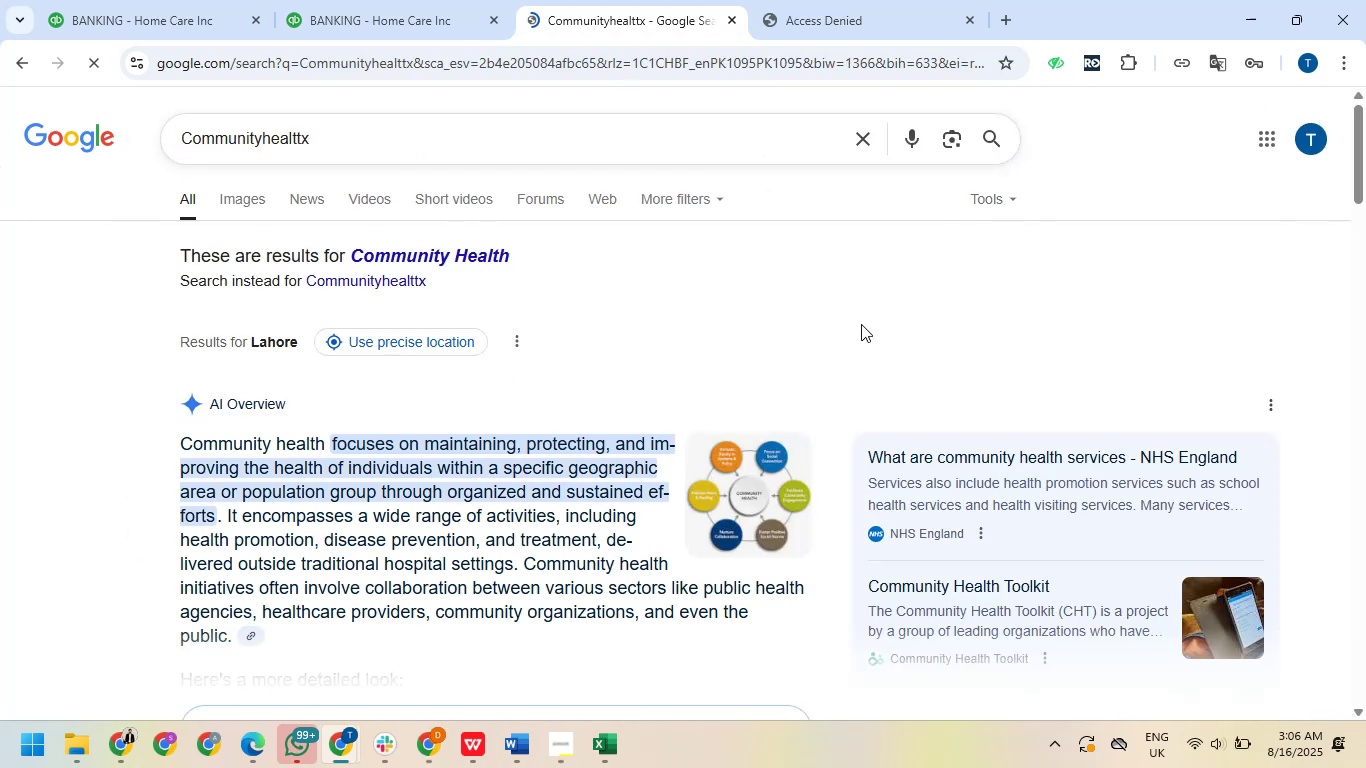 
scroll: coordinate [1108, 686], scroll_direction: down, amount: 8.0
 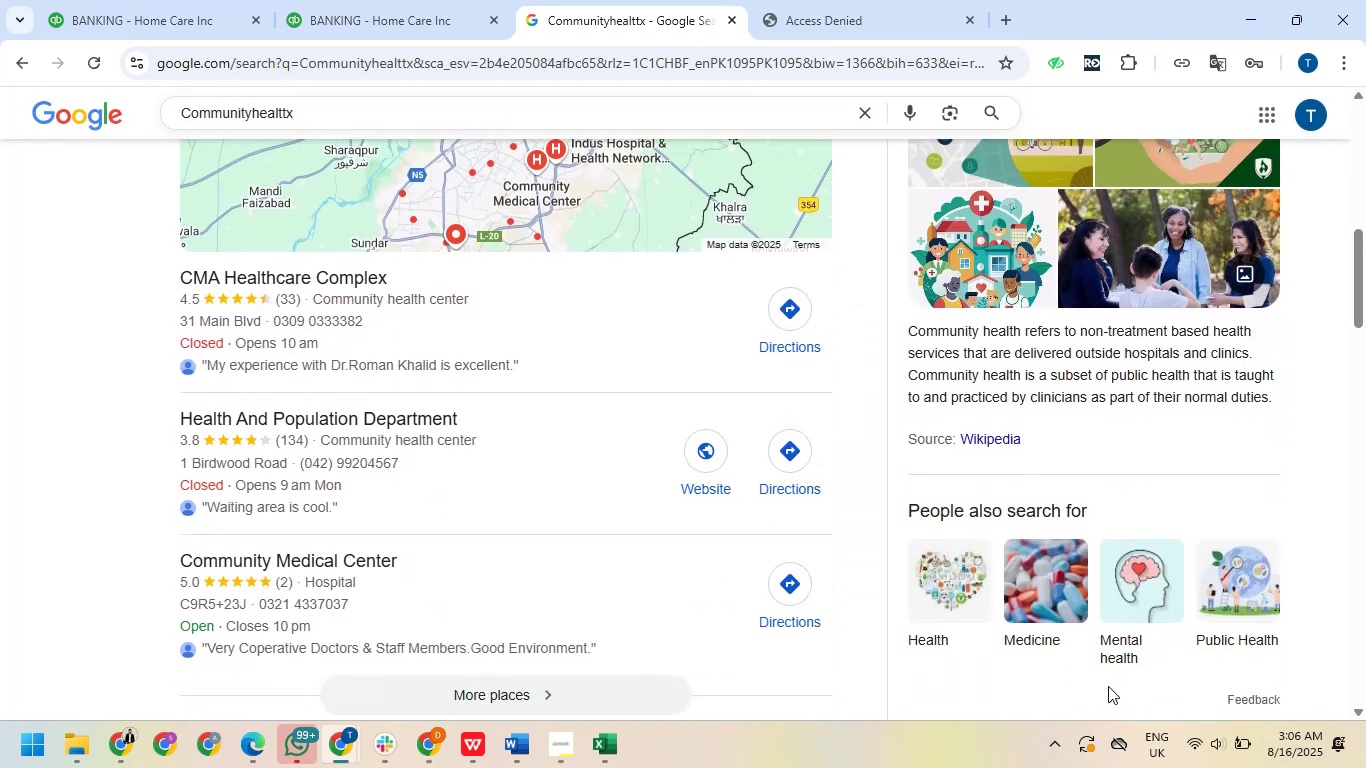 
scroll: coordinate [1108, 686], scroll_direction: up, amount: 1.0
 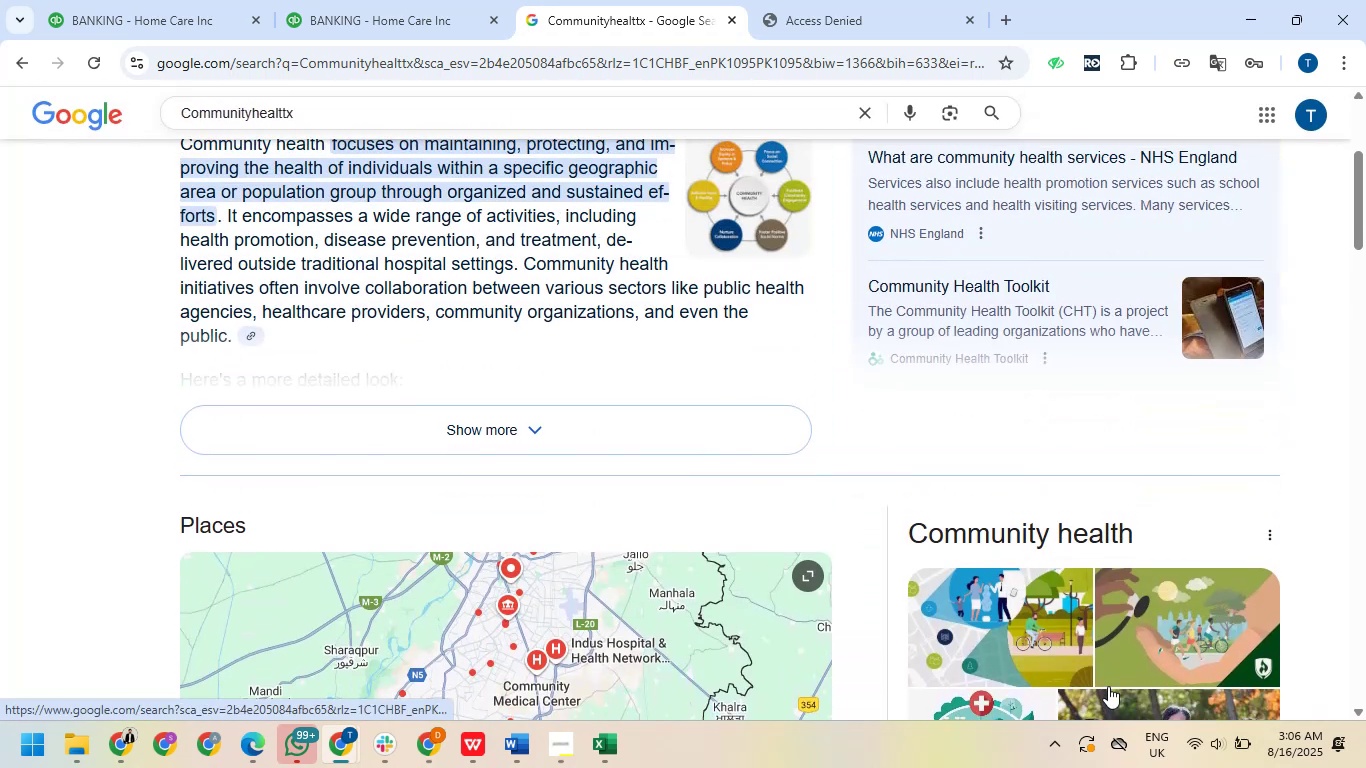 
scroll: coordinate [1108, 686], scroll_direction: down, amount: 4.0
 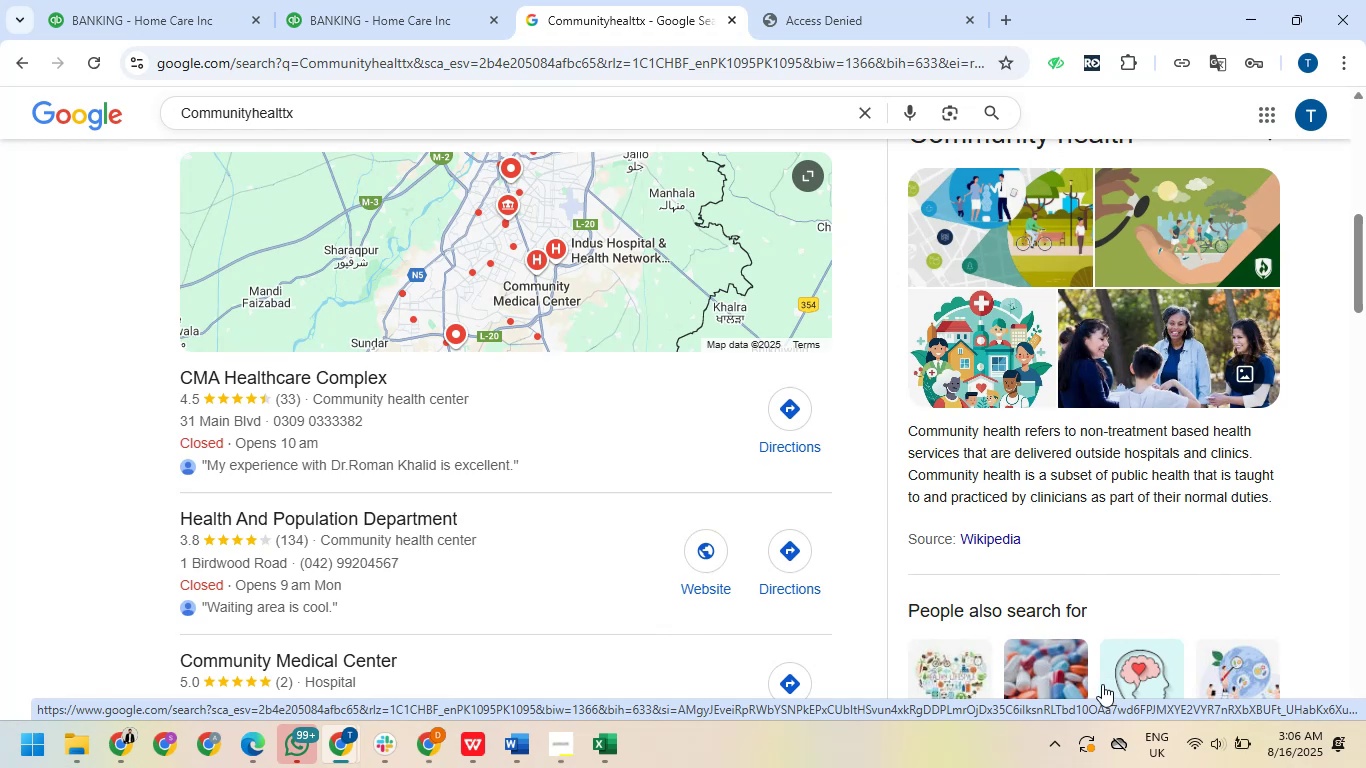 
wait(8.77)
 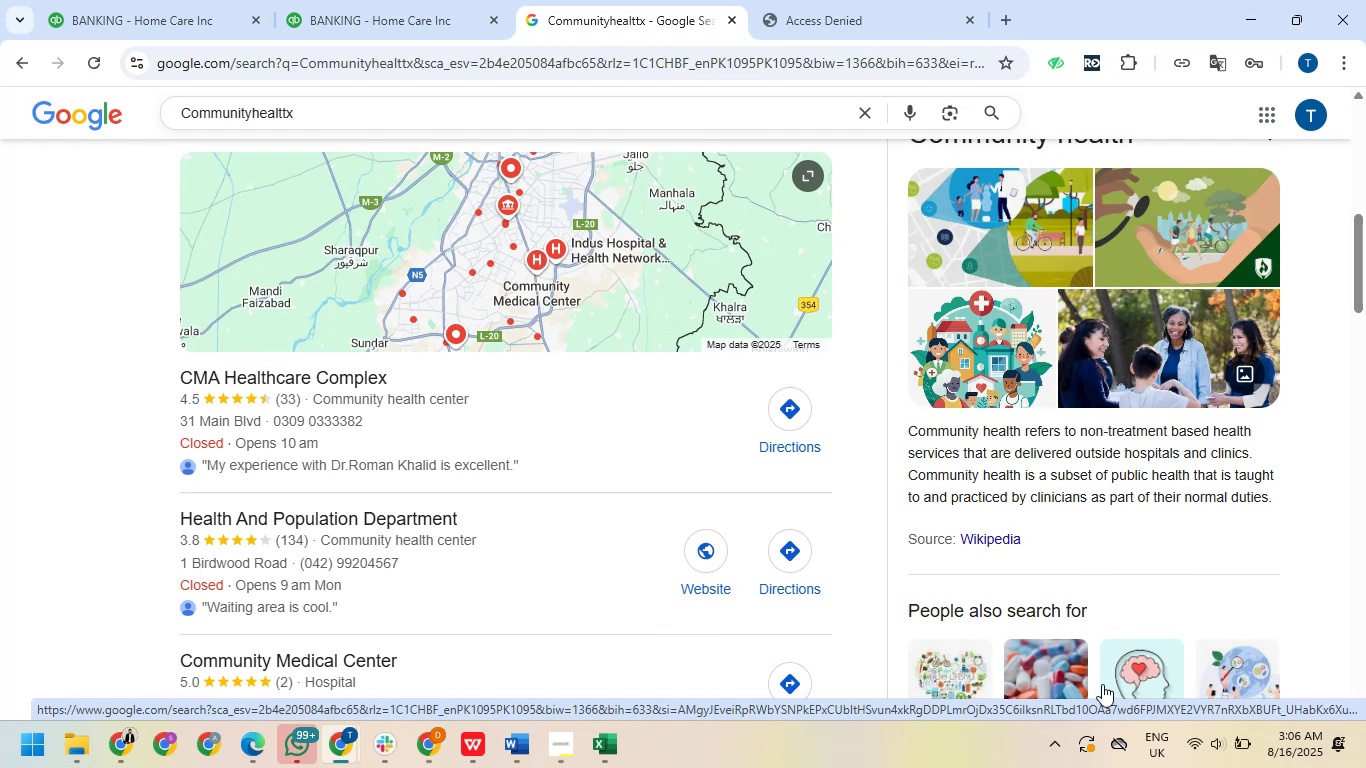 
left_click([207, 9])
 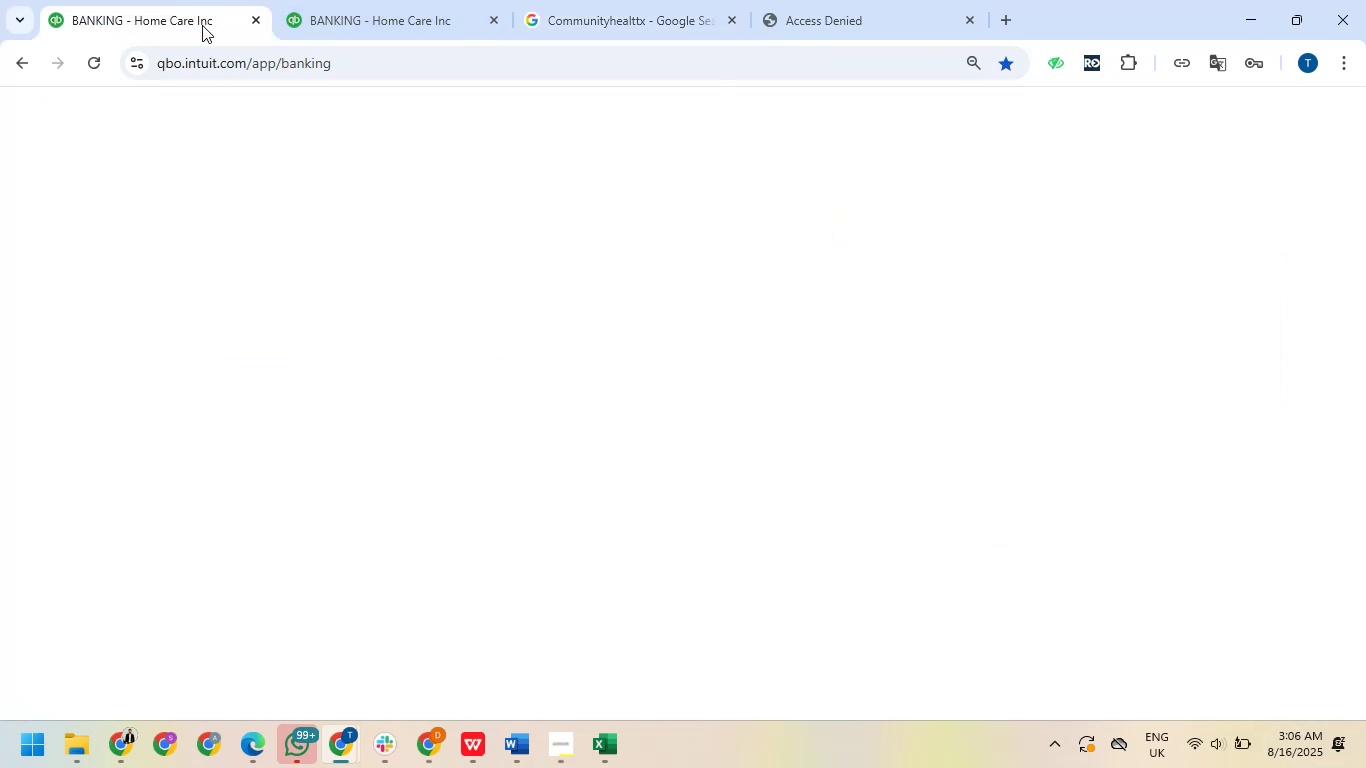 
mouse_move([186, 148])
 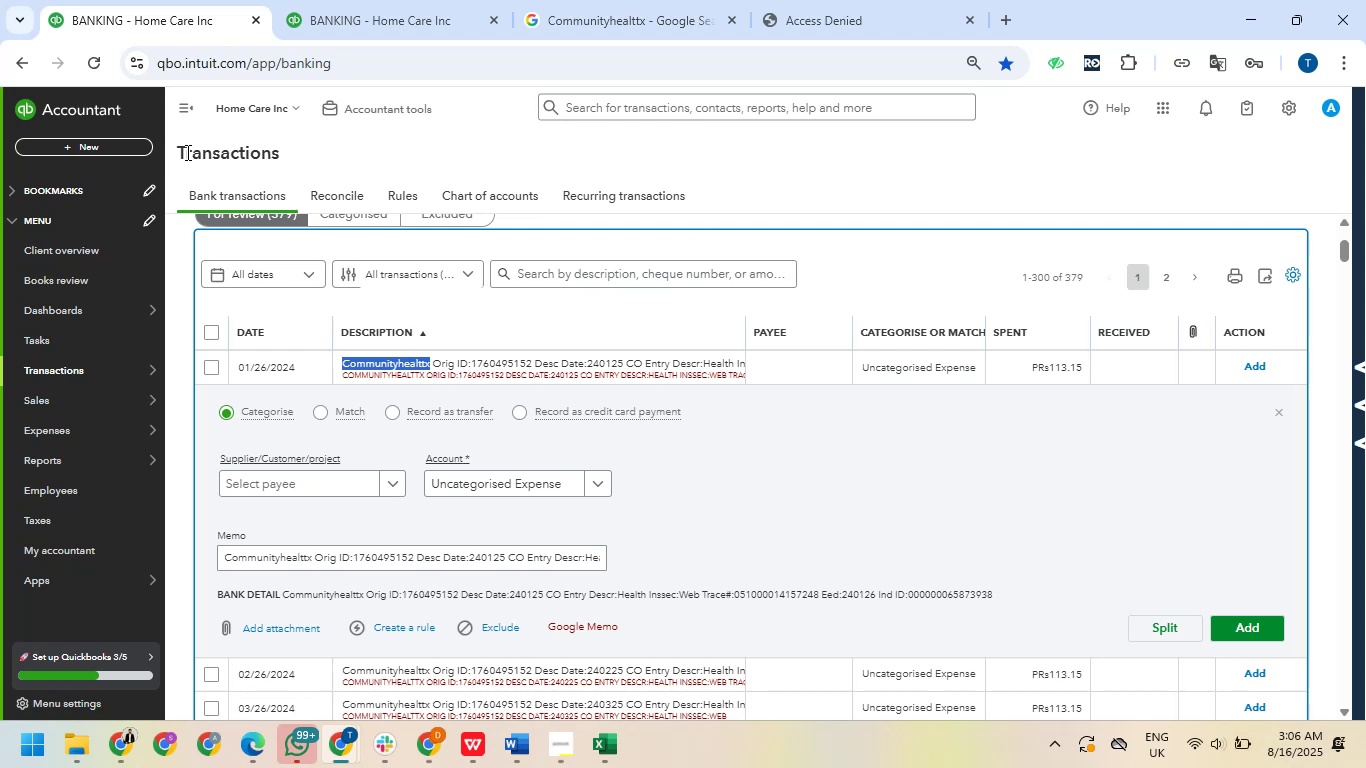 
wait(16.67)
 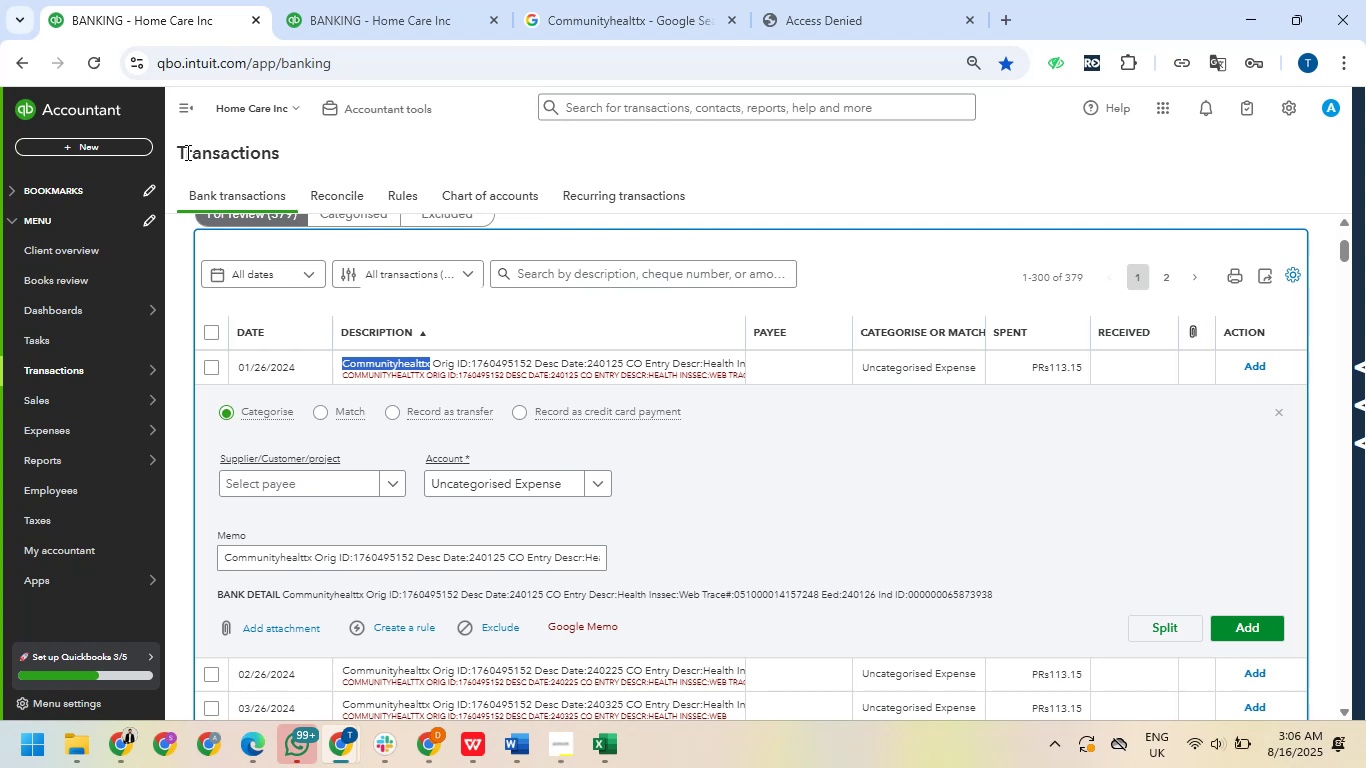 
left_click([215, 367])
 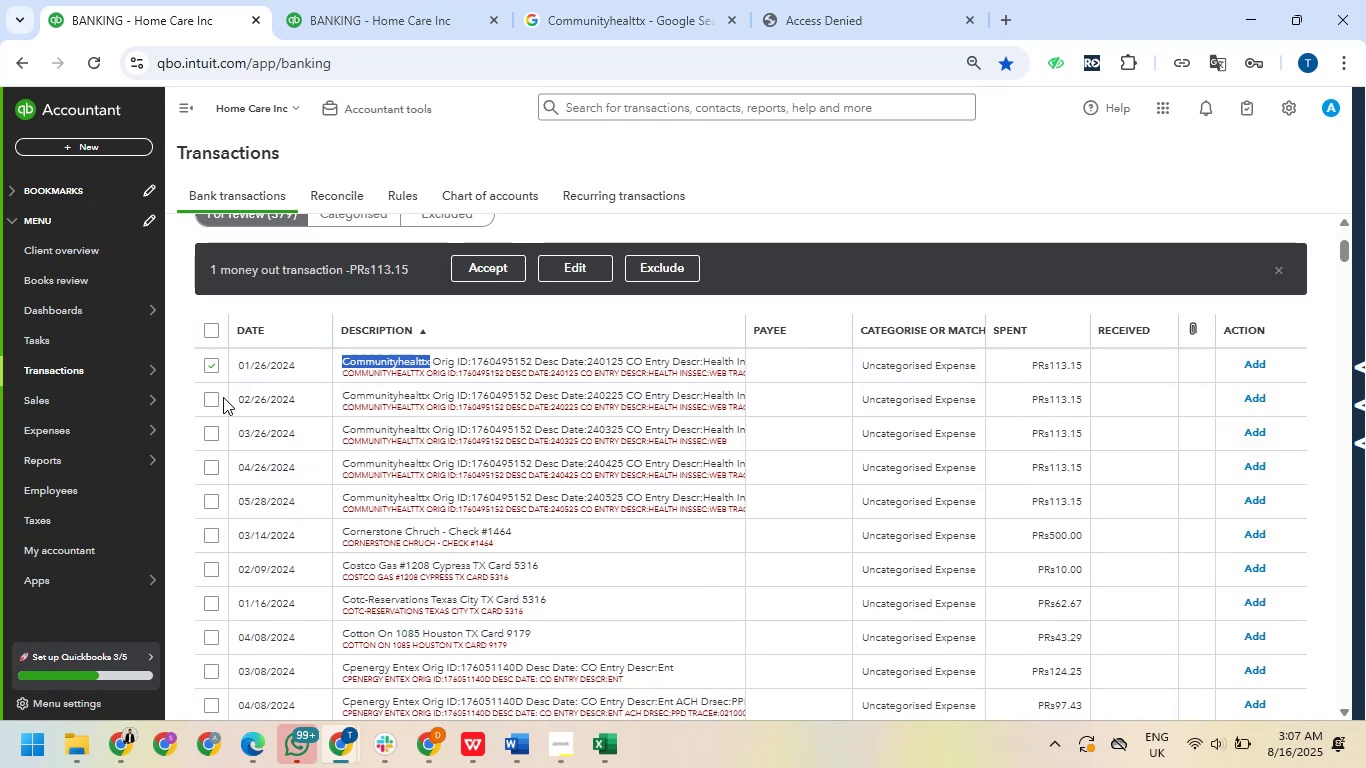 
left_click([215, 404])
 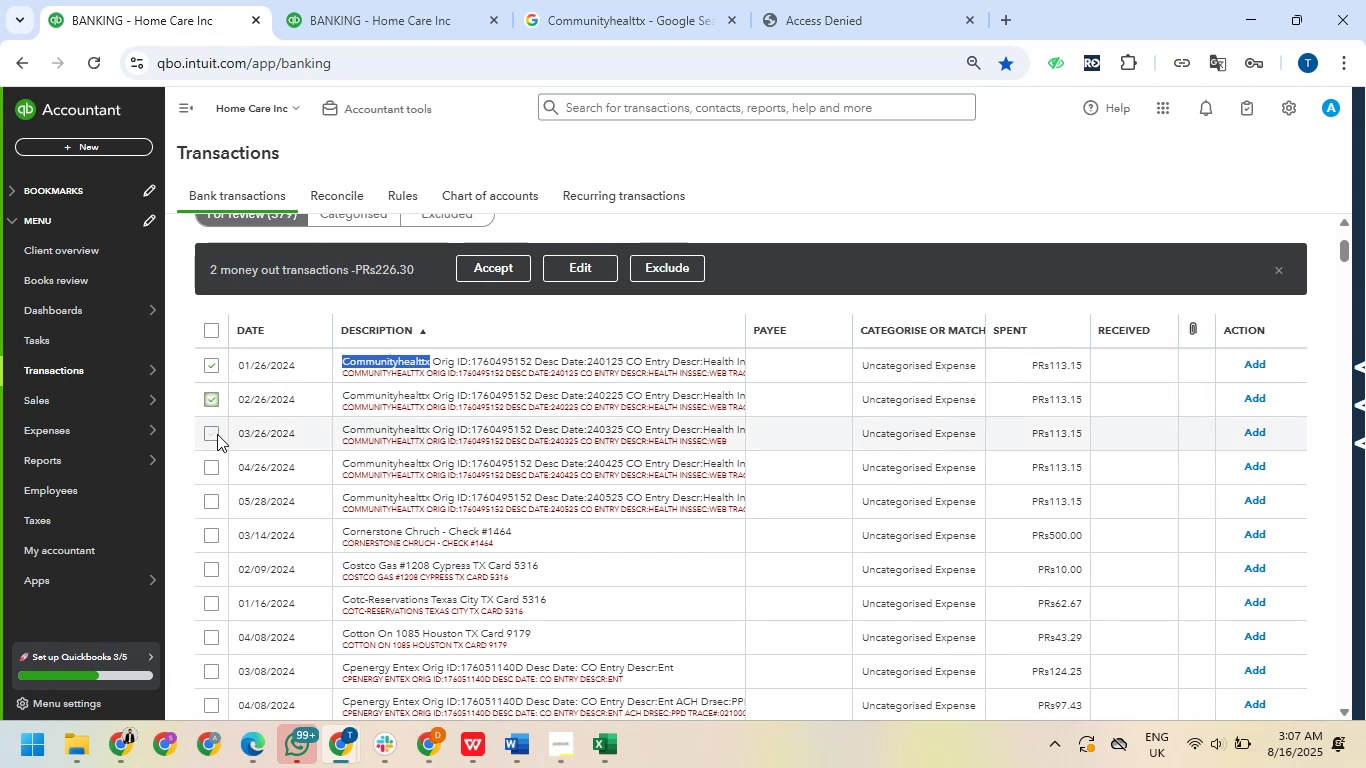 
left_click([216, 436])
 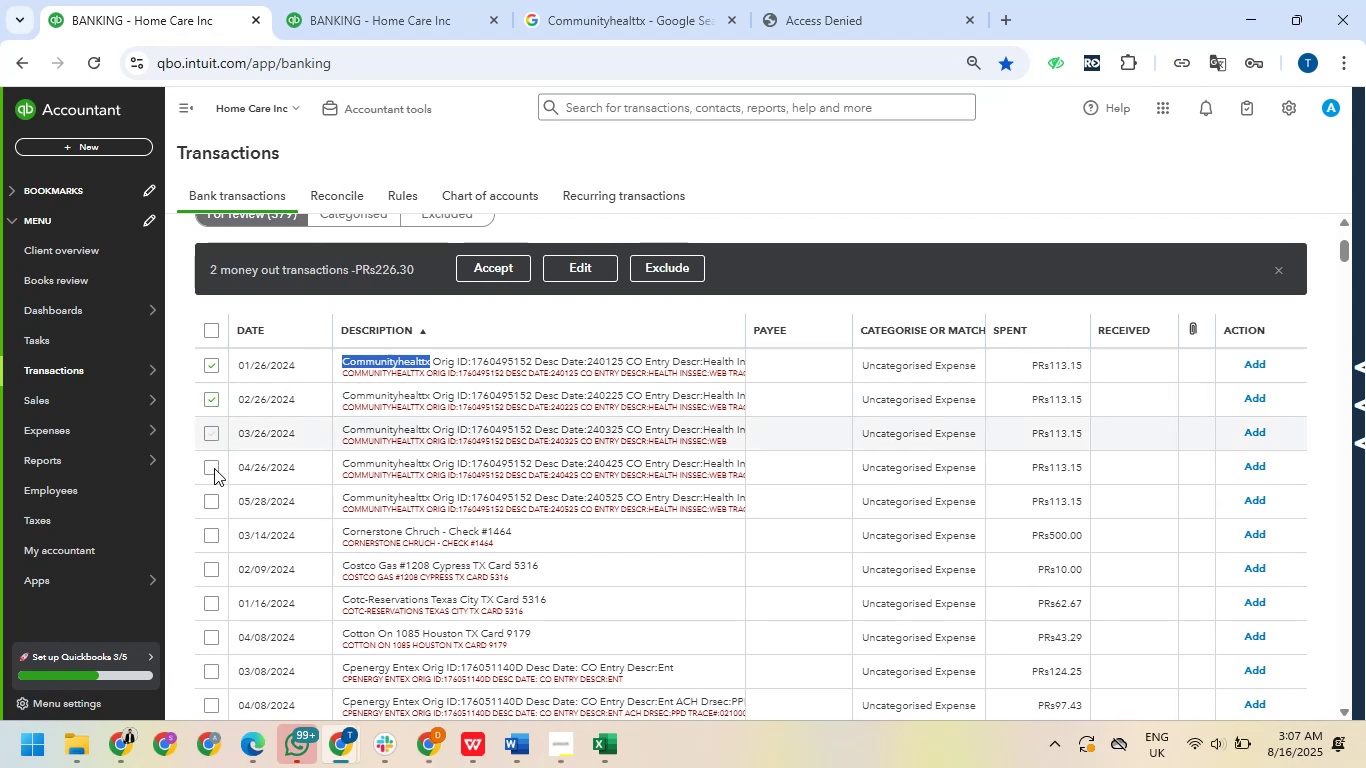 
left_click([214, 468])
 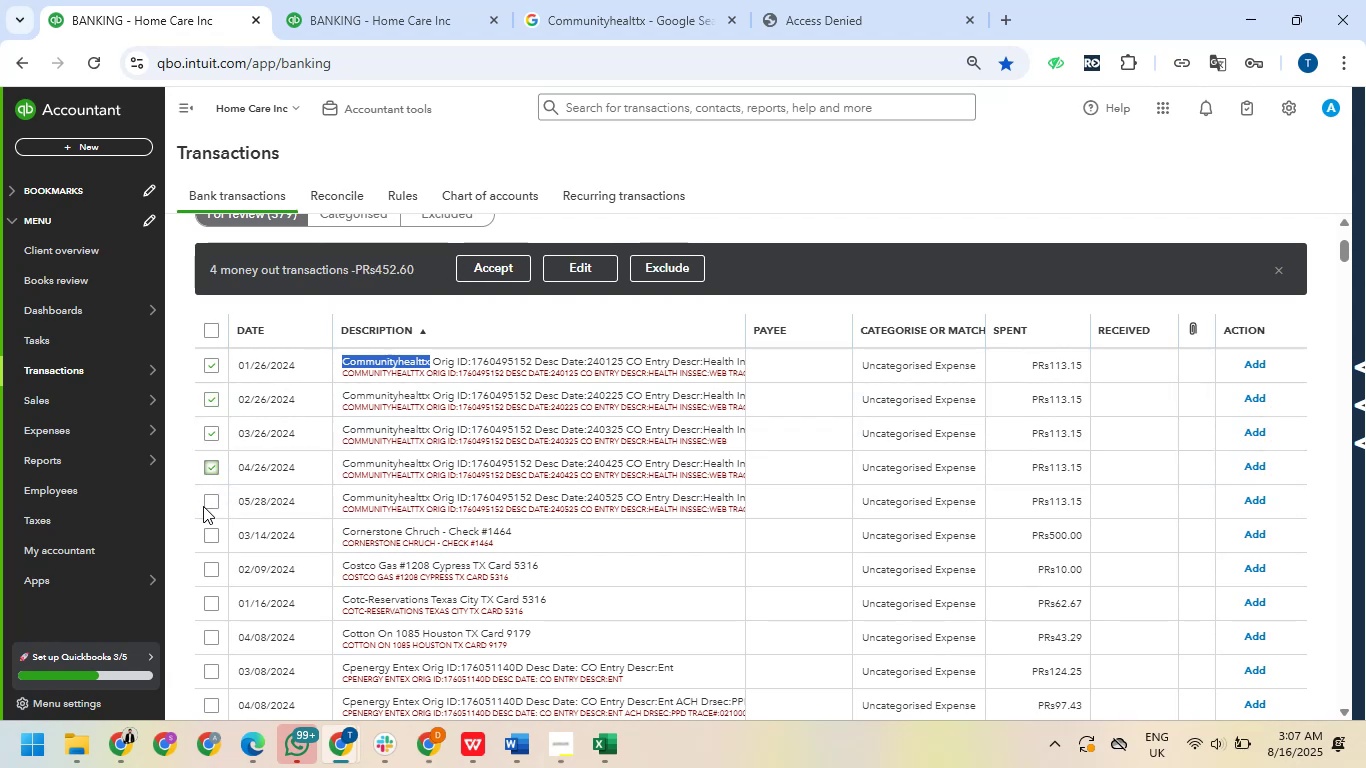 
left_click([212, 494])
 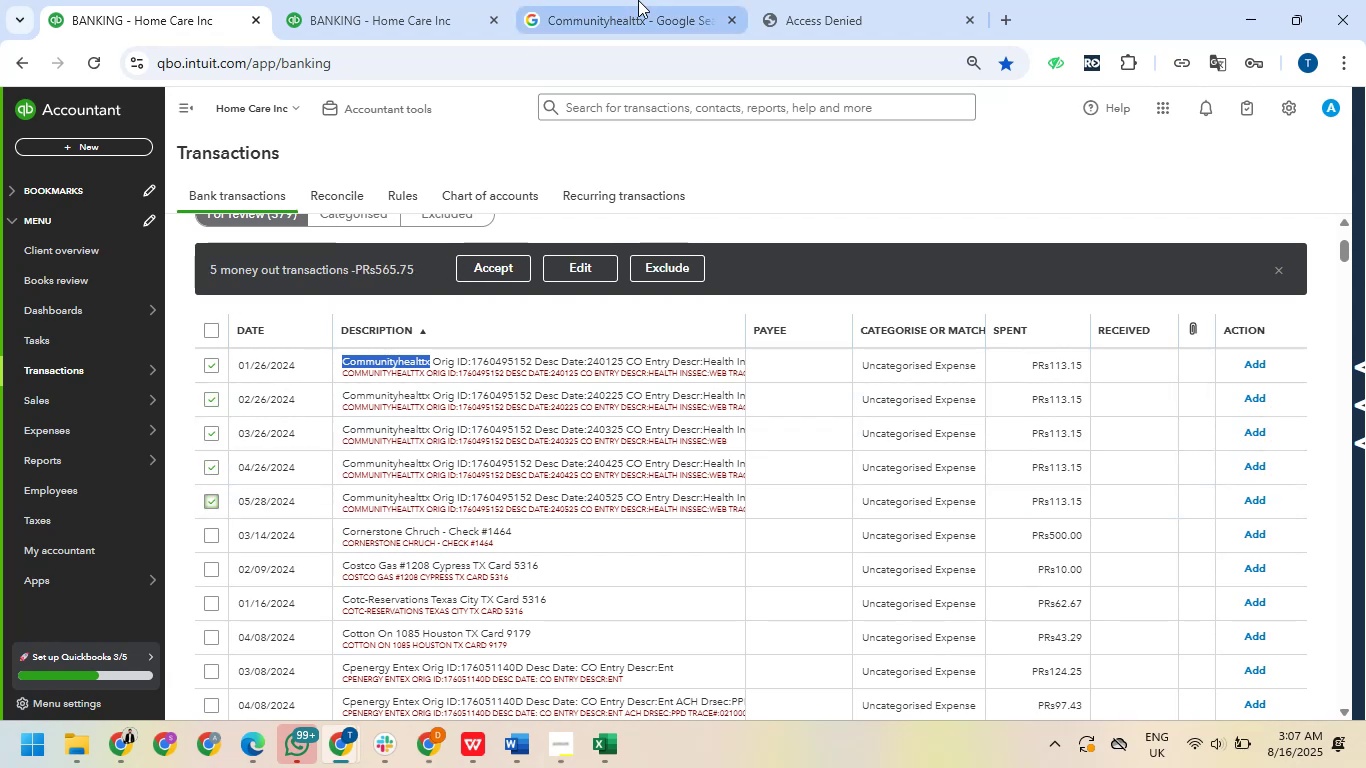 
left_click([638, 0])
 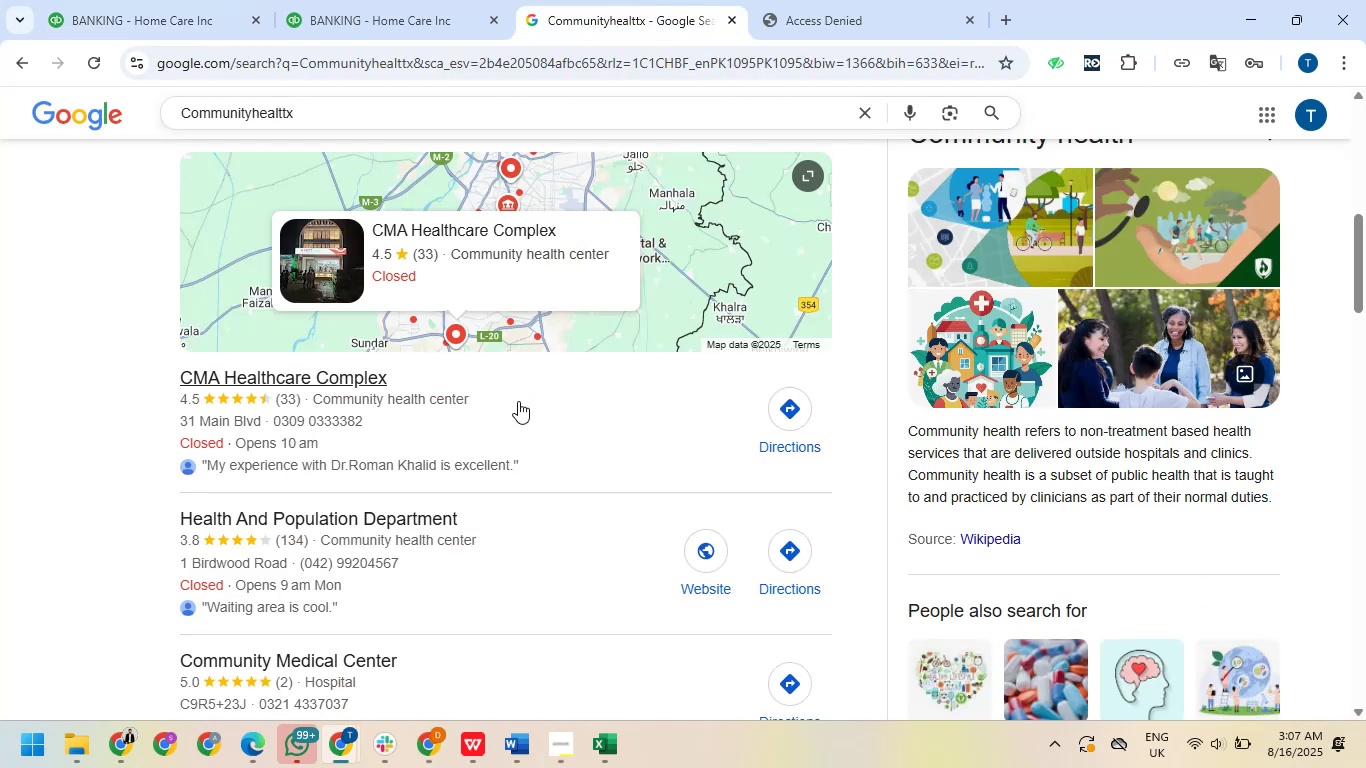 
scroll: coordinate [377, 418], scroll_direction: down, amount: 5.0
 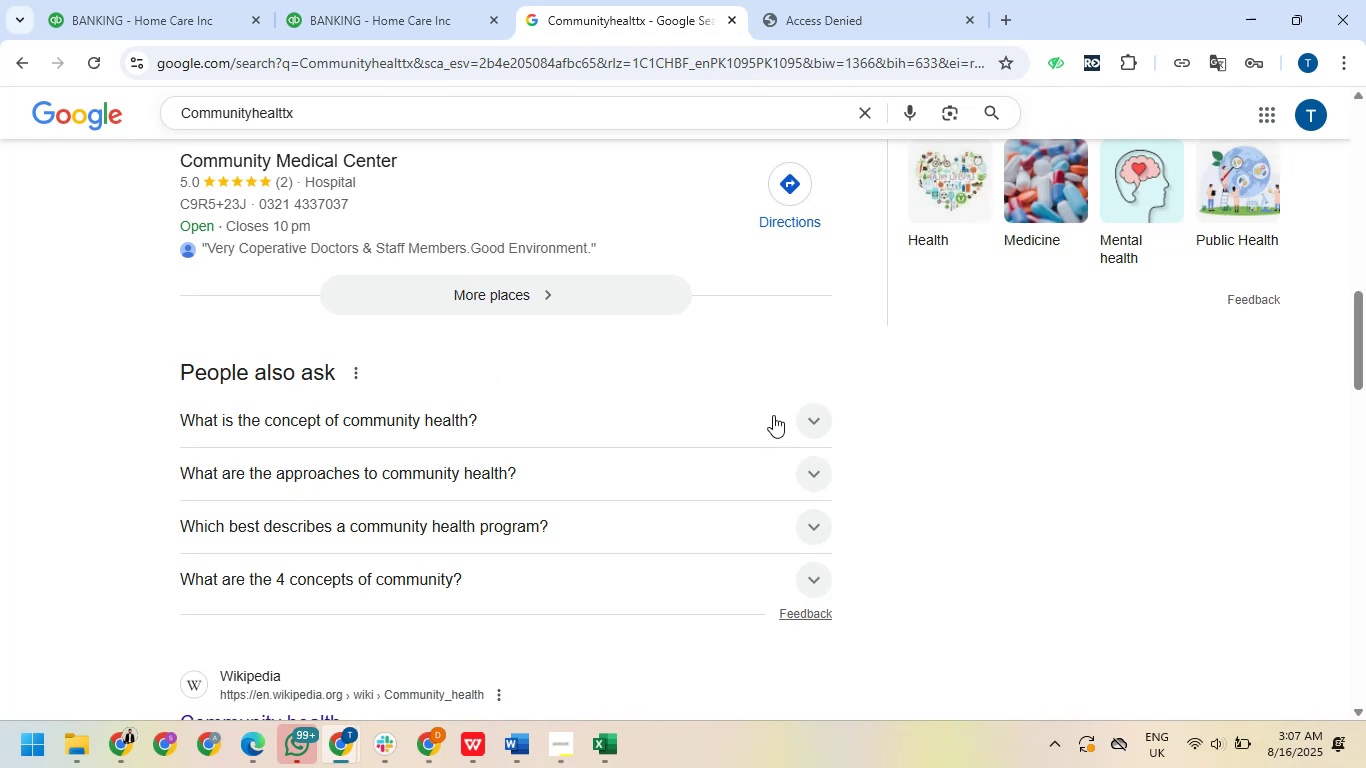 
left_click([814, 421])
 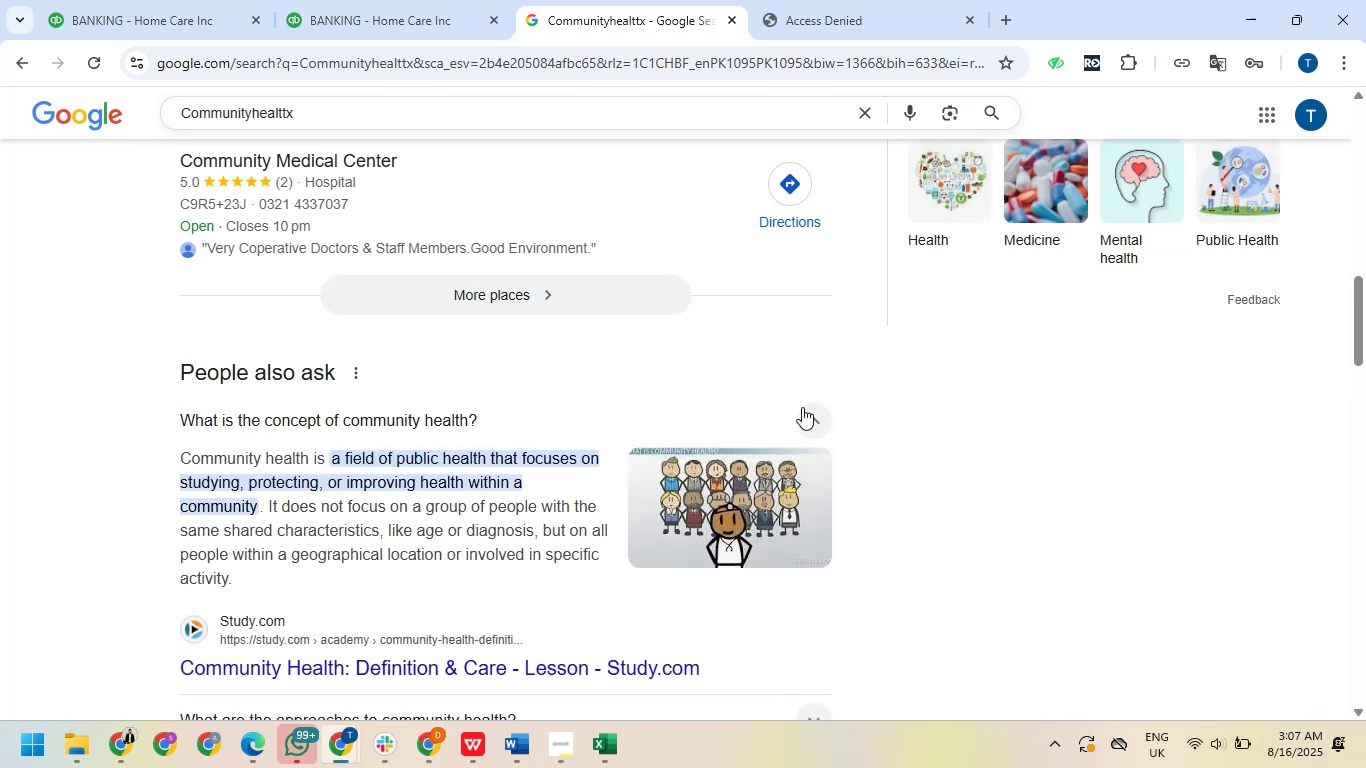 
wait(5.43)
 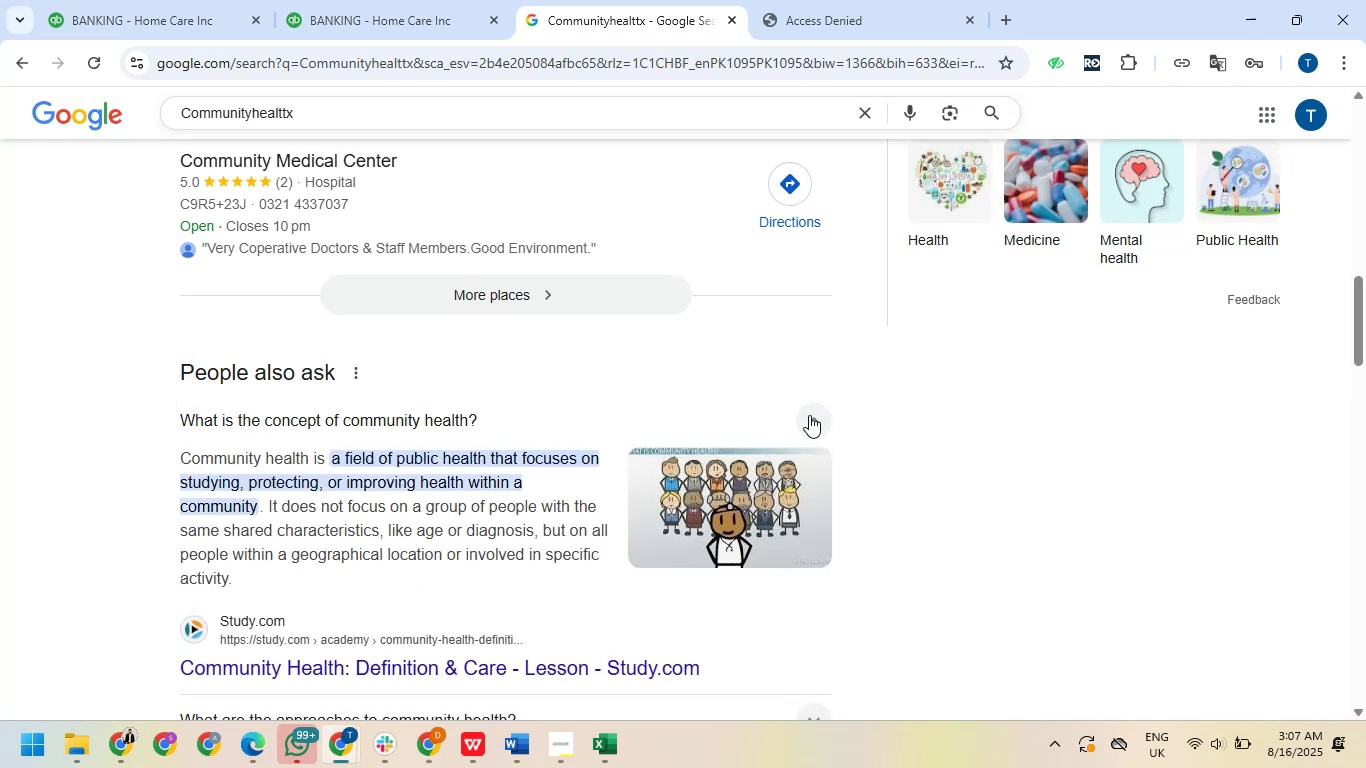 
scroll: coordinate [802, 407], scroll_direction: down, amount: 3.0
 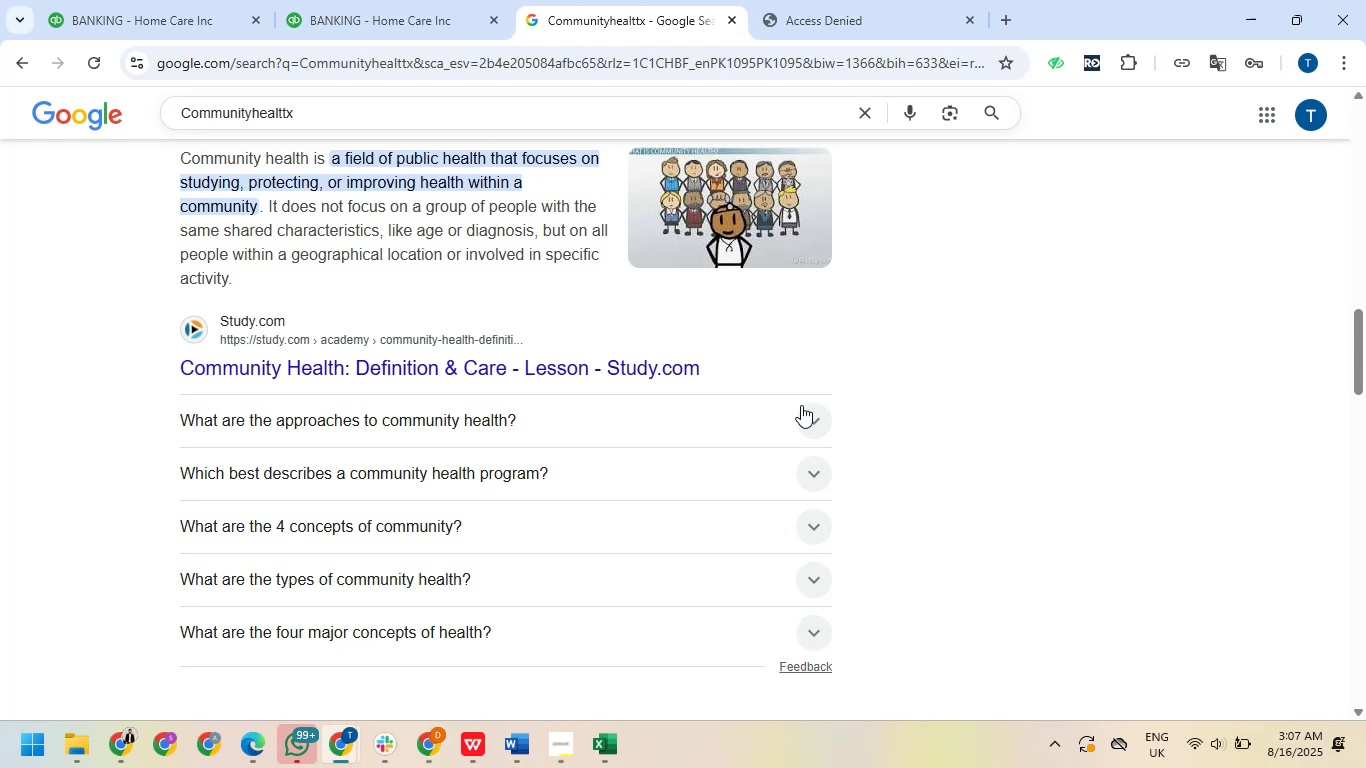 
wait(5.39)
 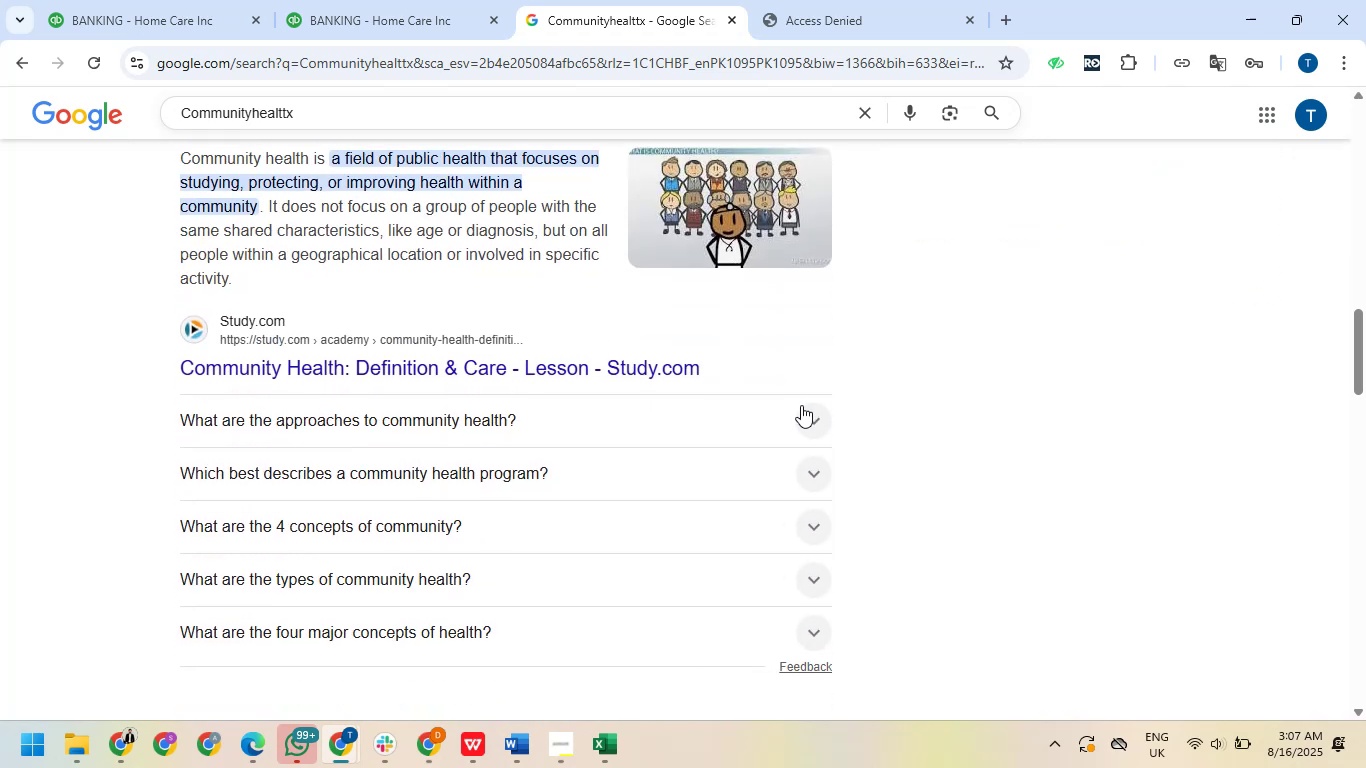 
left_click([808, 481])
 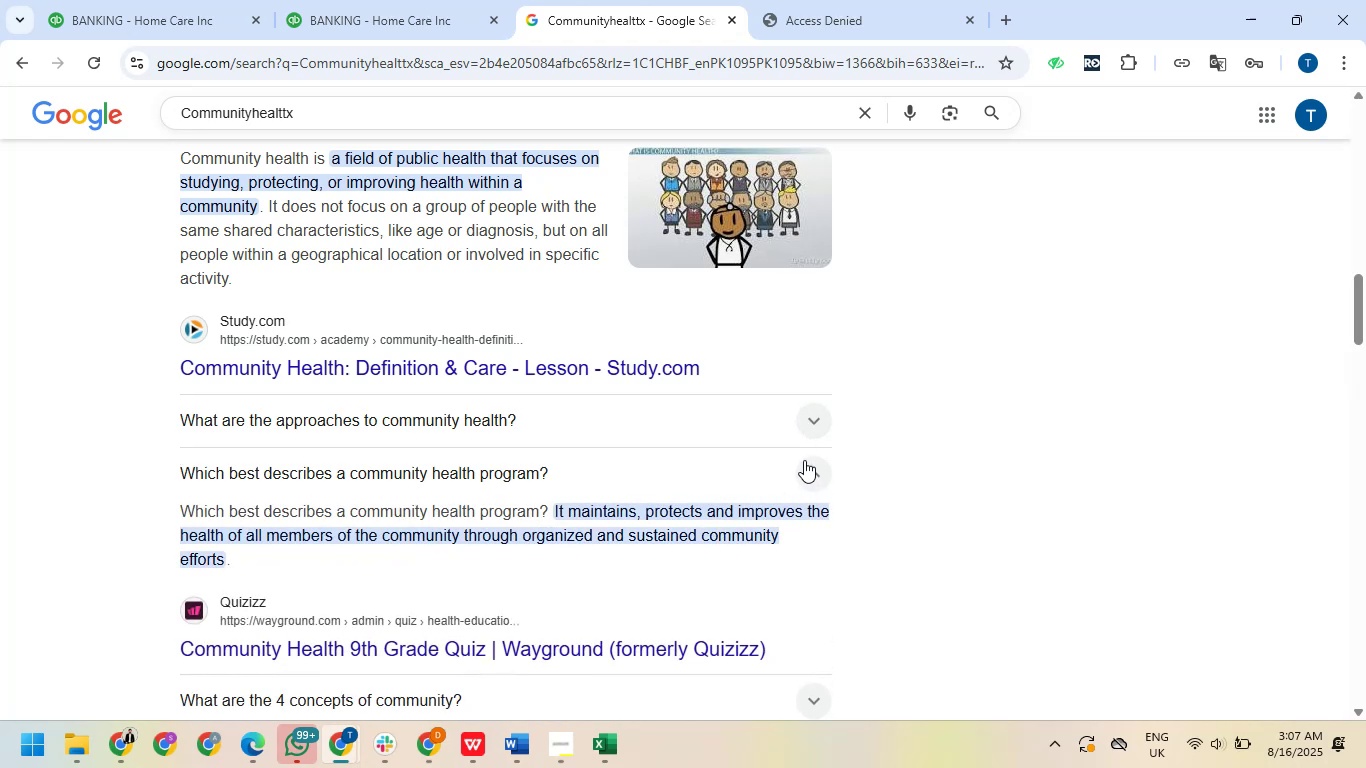 
scroll: coordinate [804, 460], scroll_direction: down, amount: 1.0
 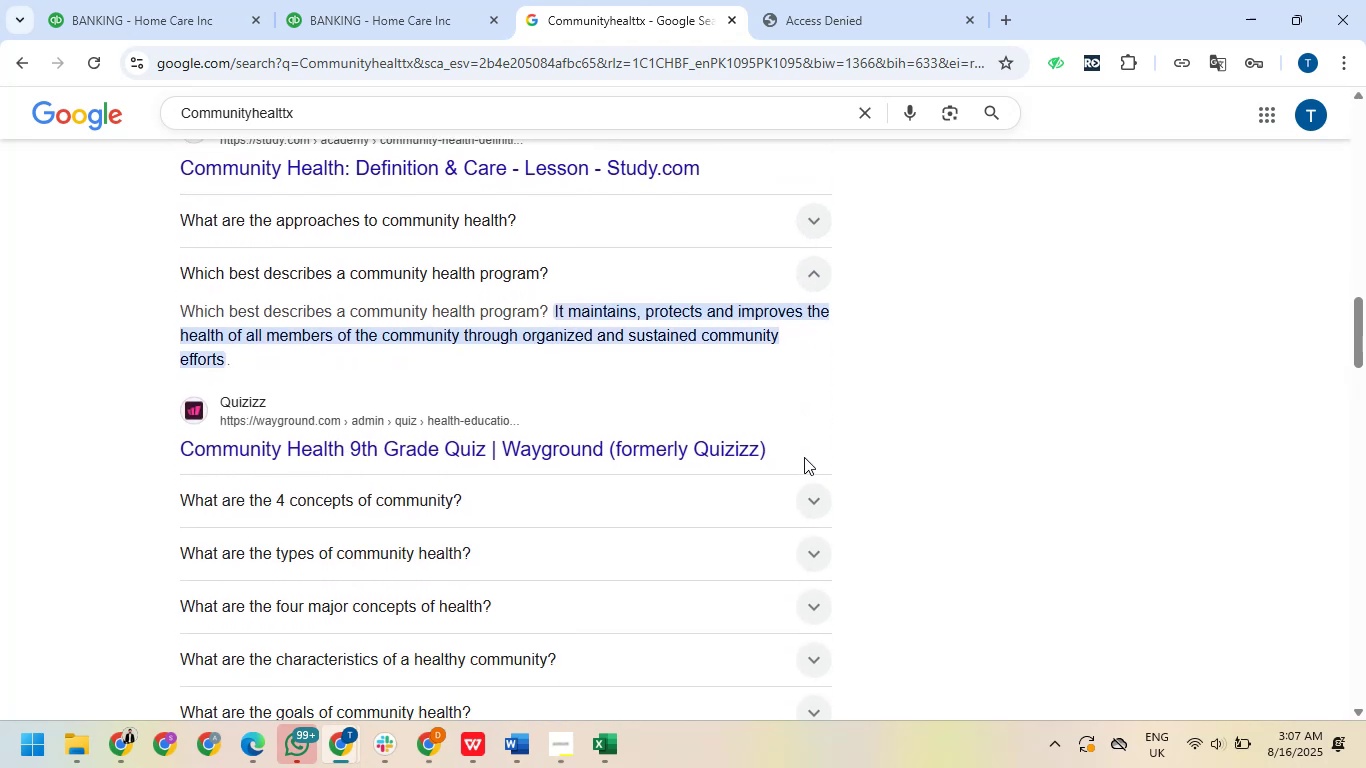 
scroll: coordinate [804, 457], scroll_direction: up, amount: 9.0
 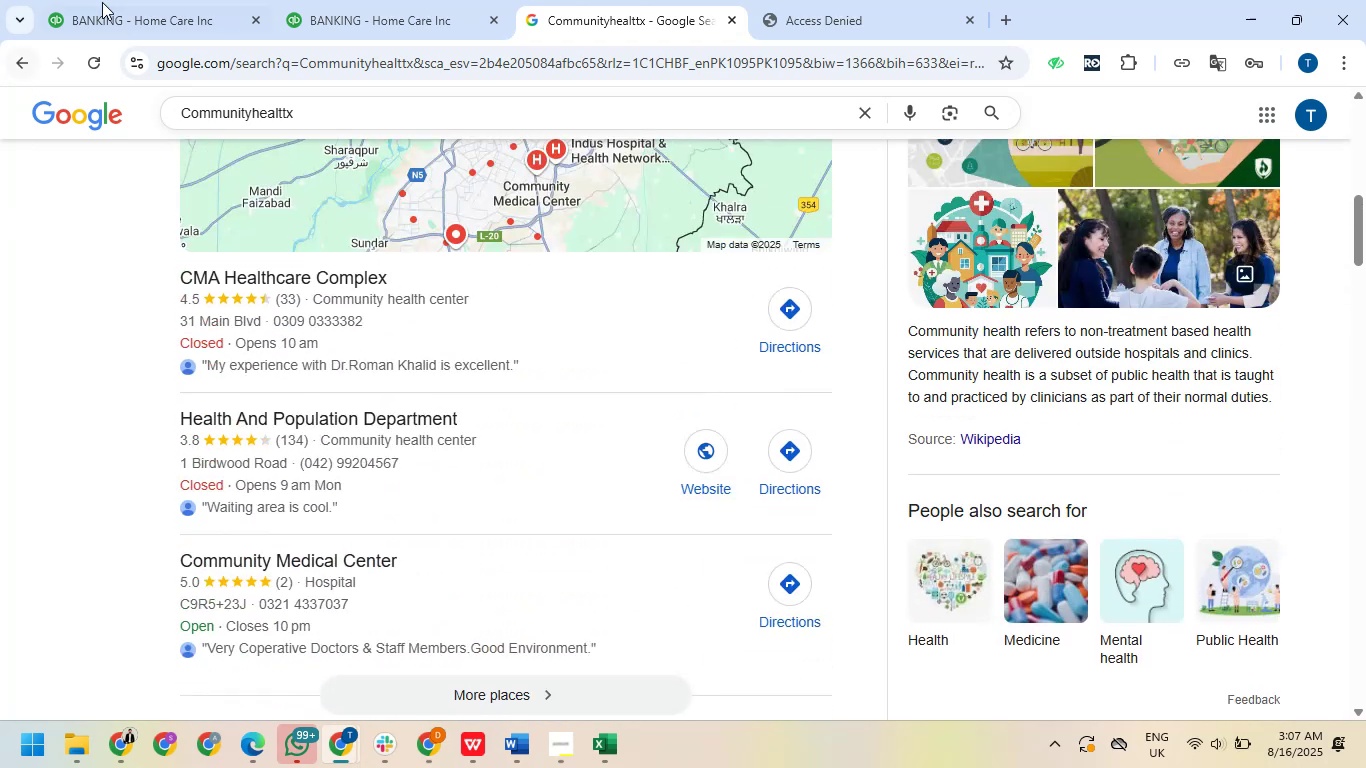 
left_click([102, 1])
 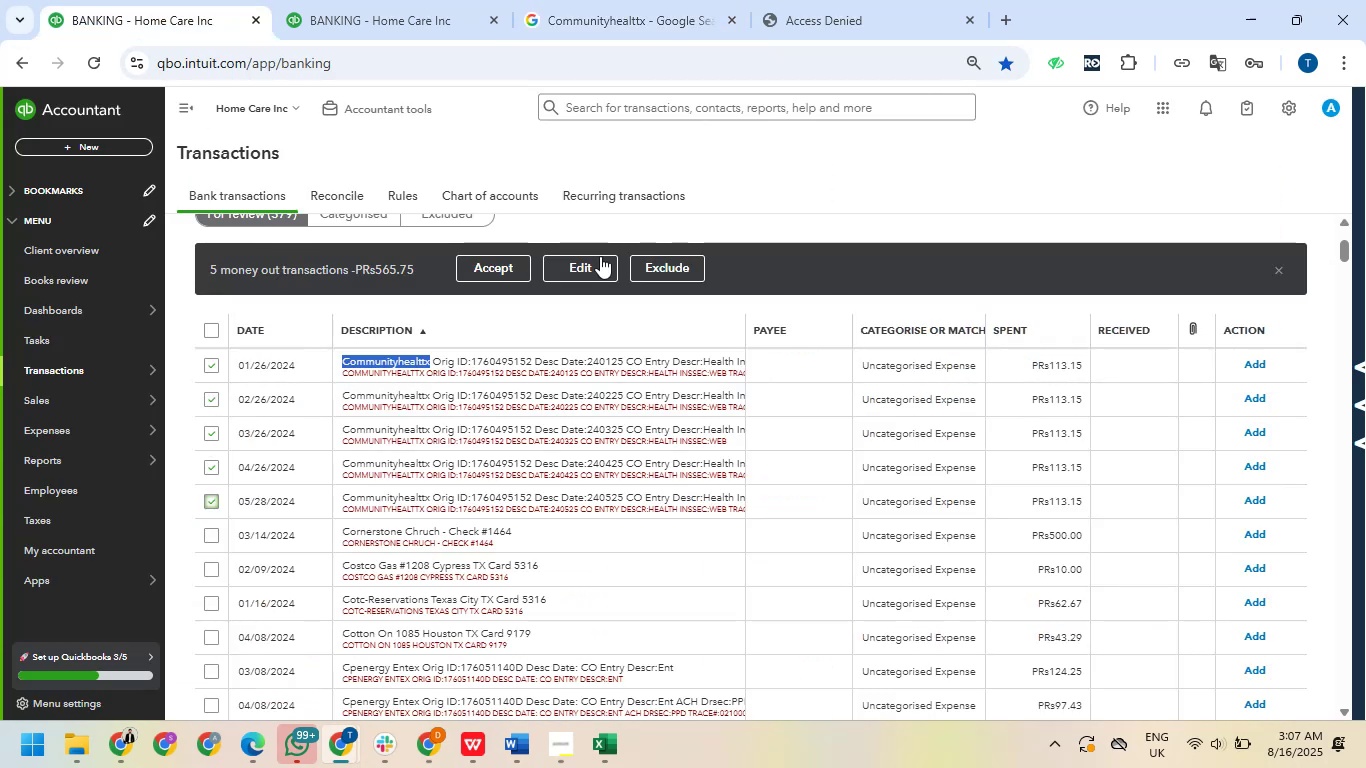 
left_click([592, 266])
 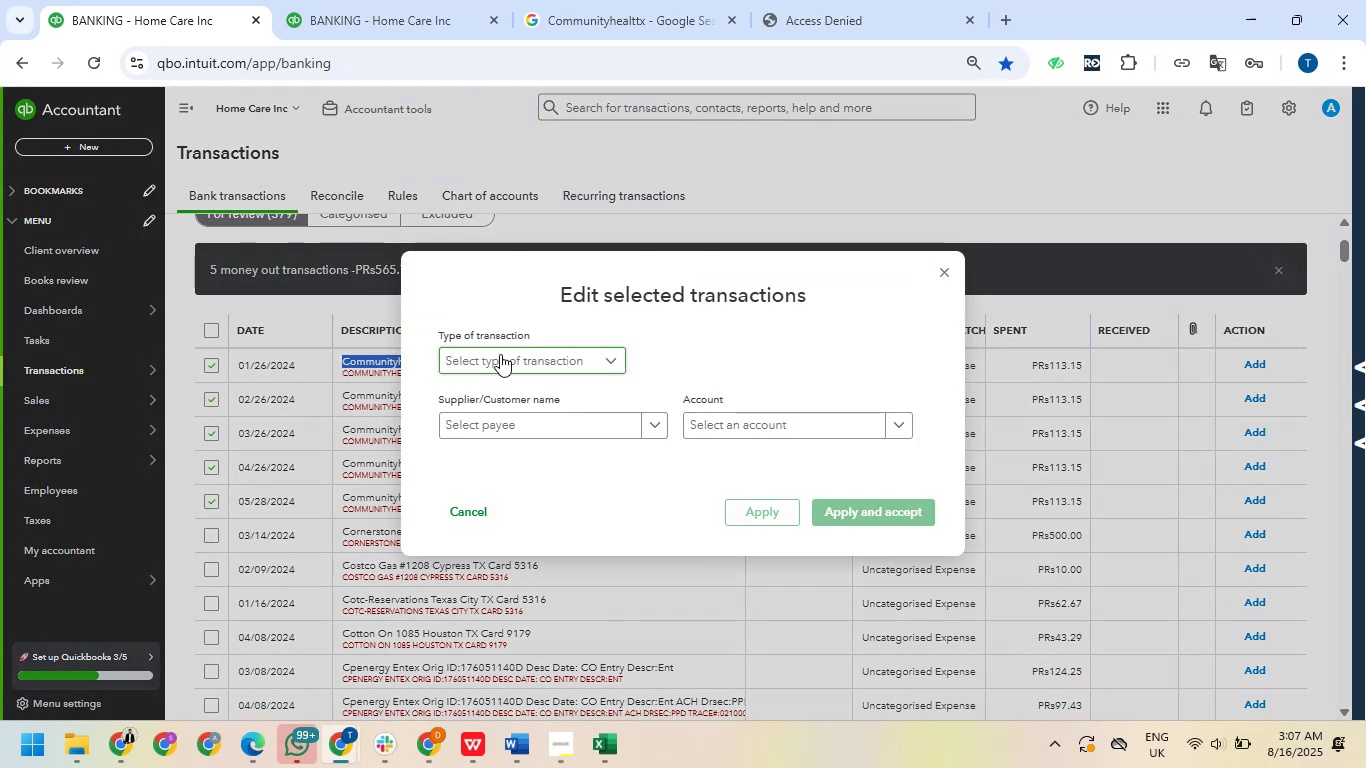 
left_click([510, 397])
 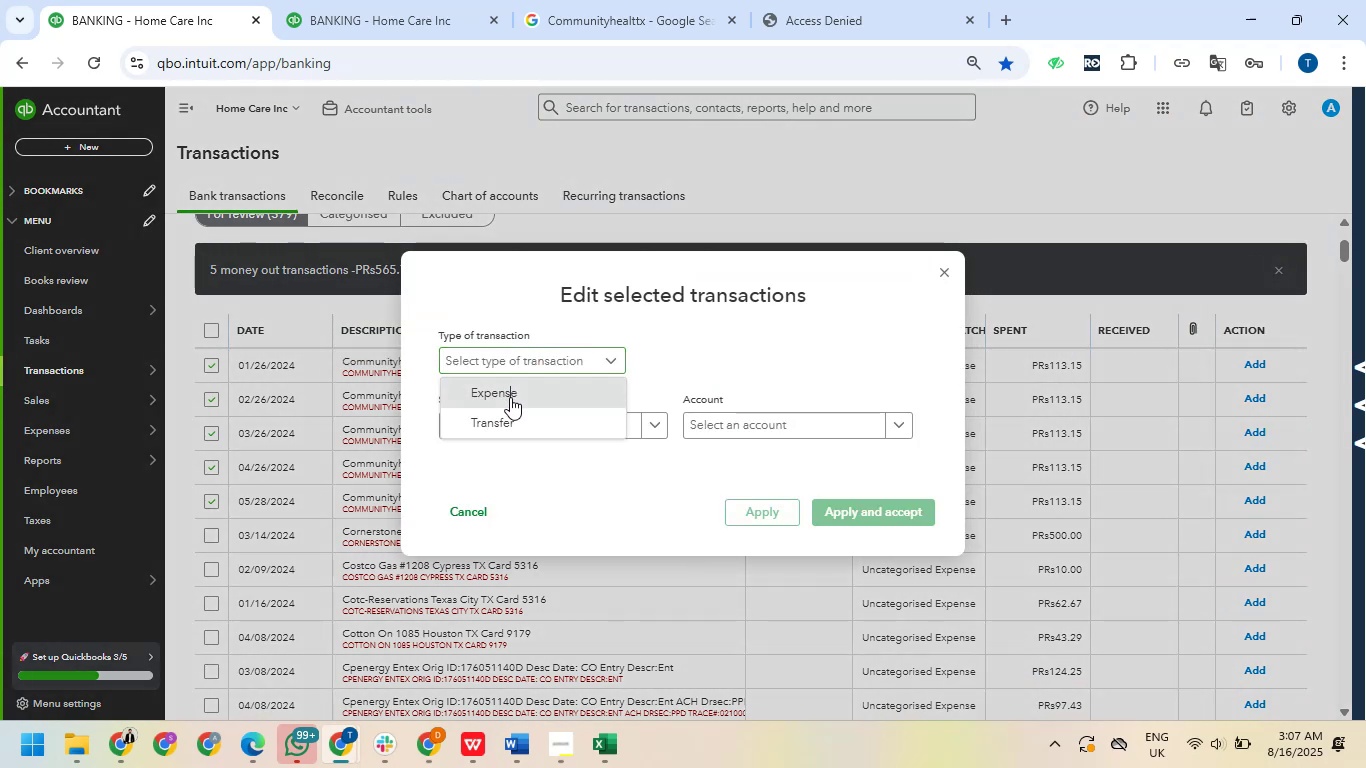 
mouse_move([543, 379])
 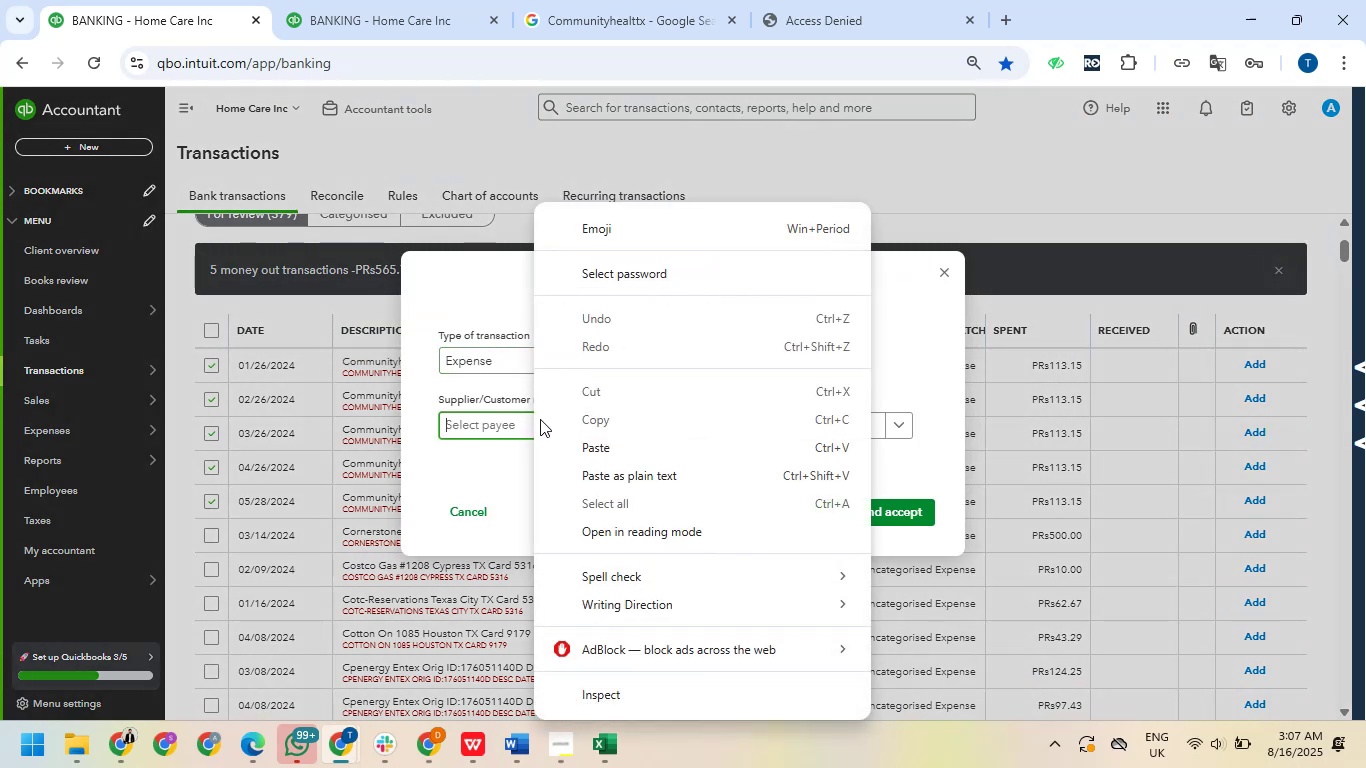 
mouse_move([551, 426])
 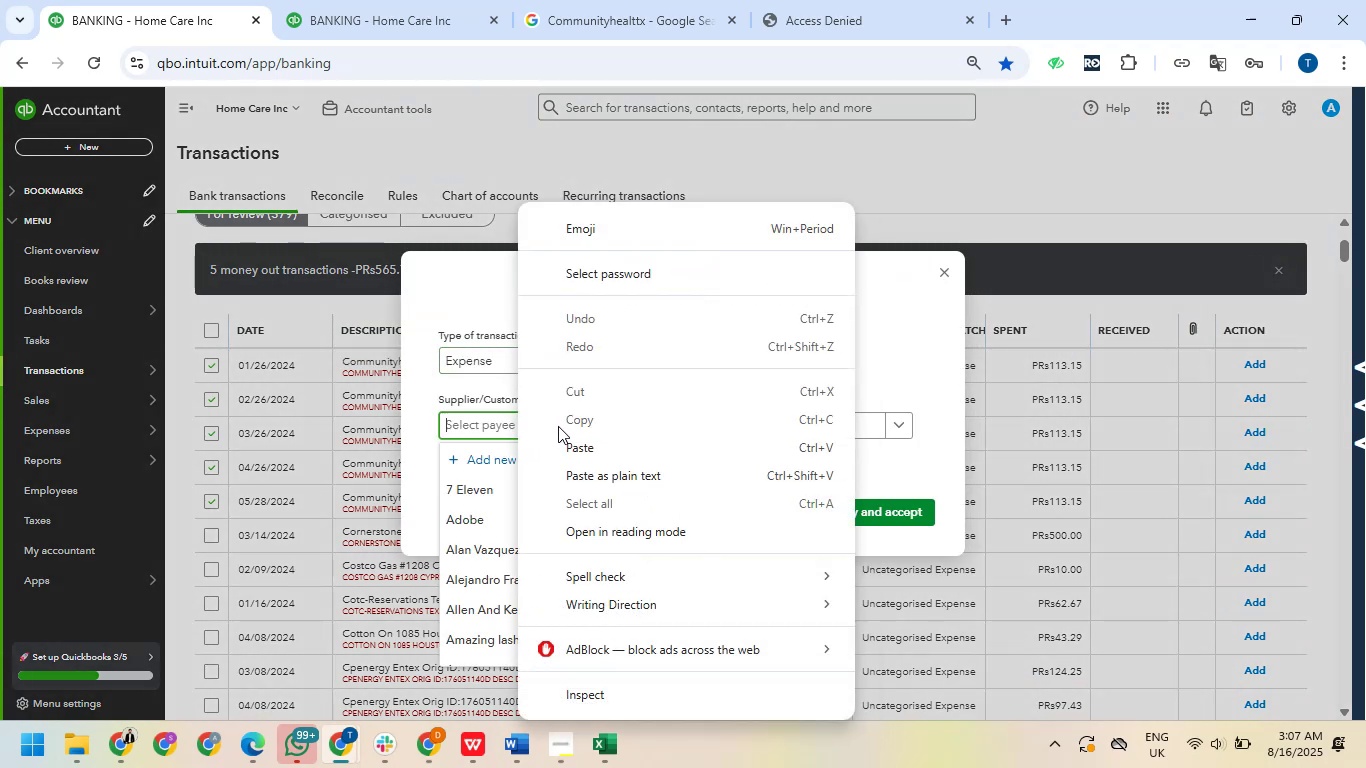 
mouse_move([560, 417])
 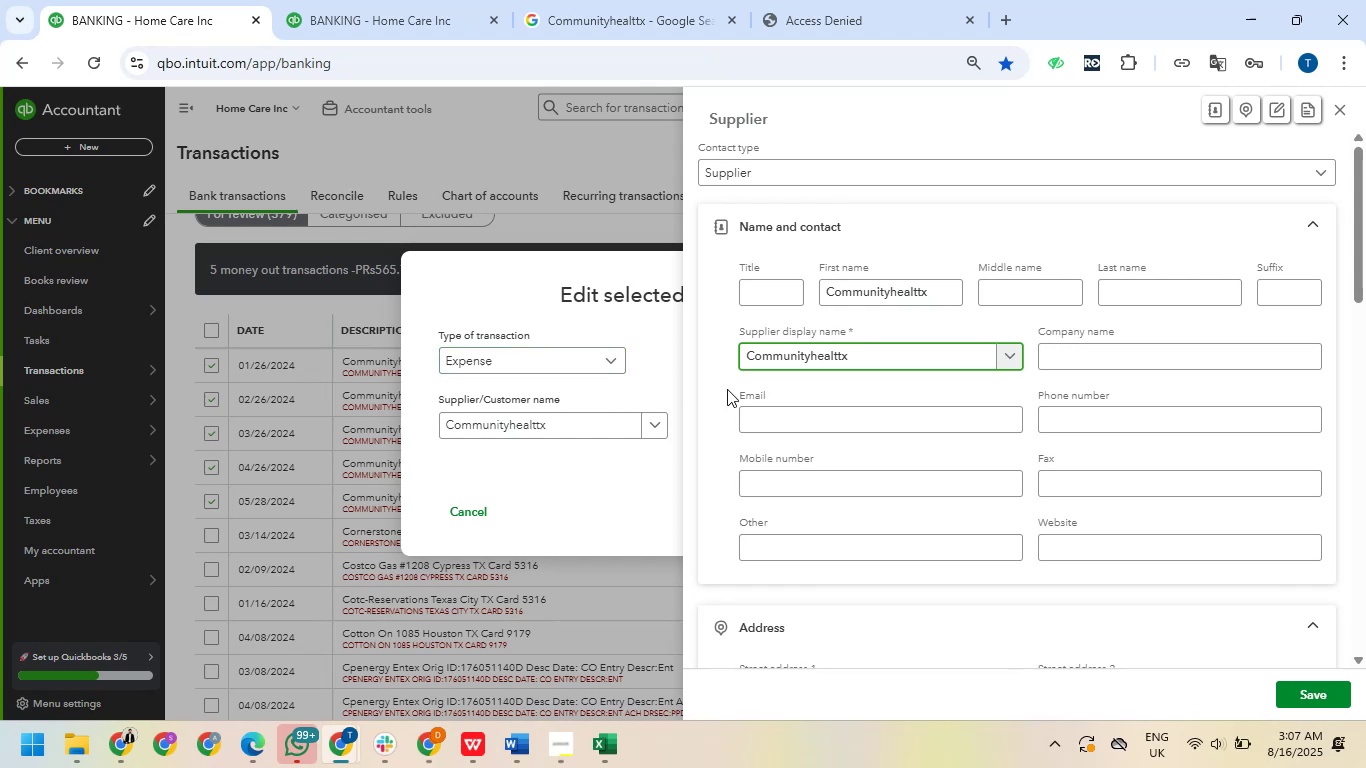 
wait(19.1)
 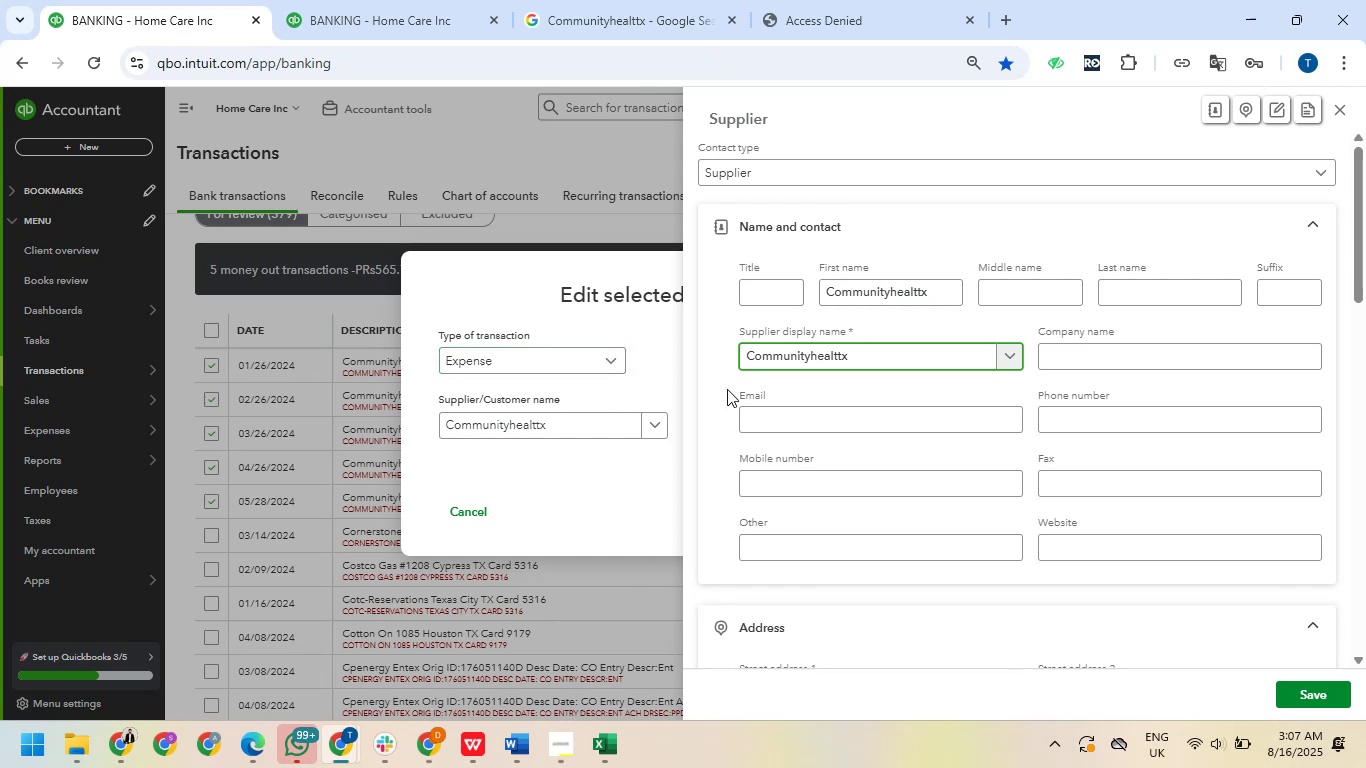 
left_click([749, 426])
 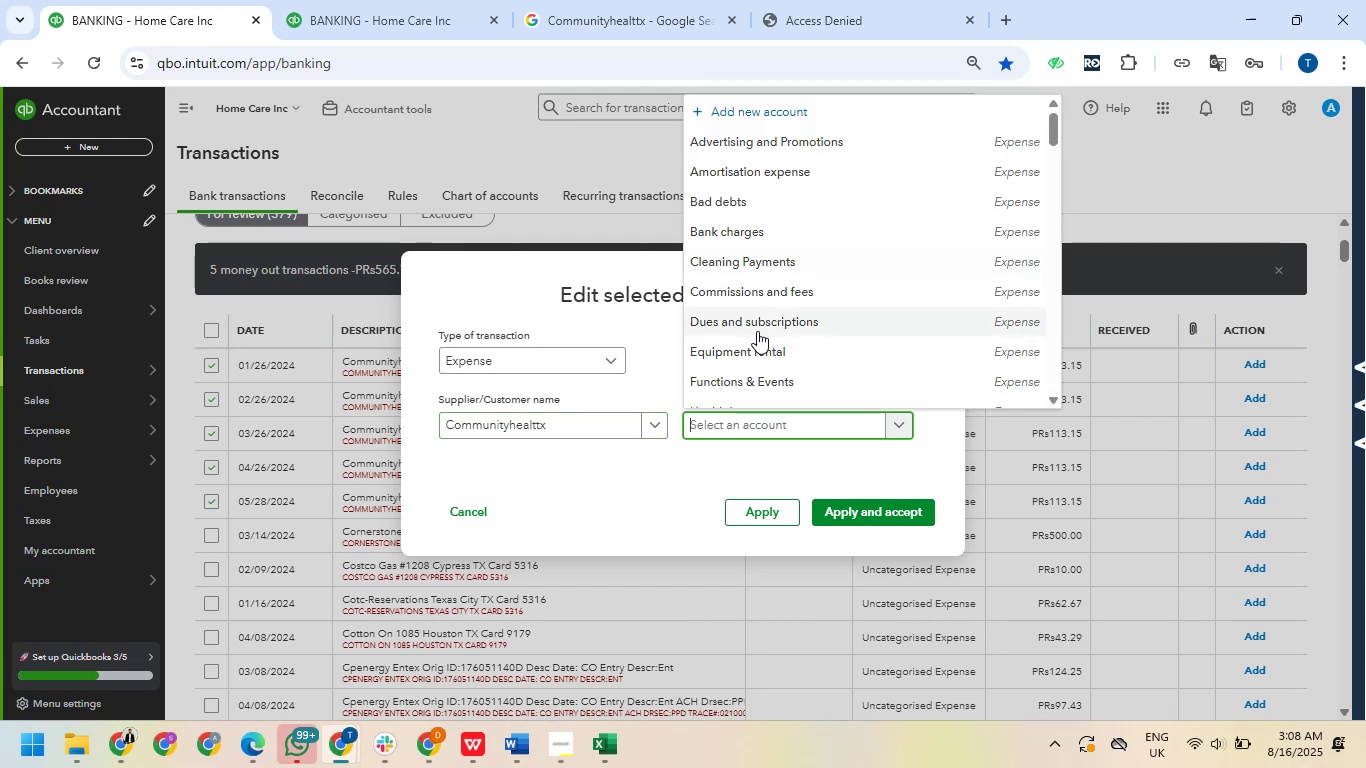 
left_click([757, 326])
 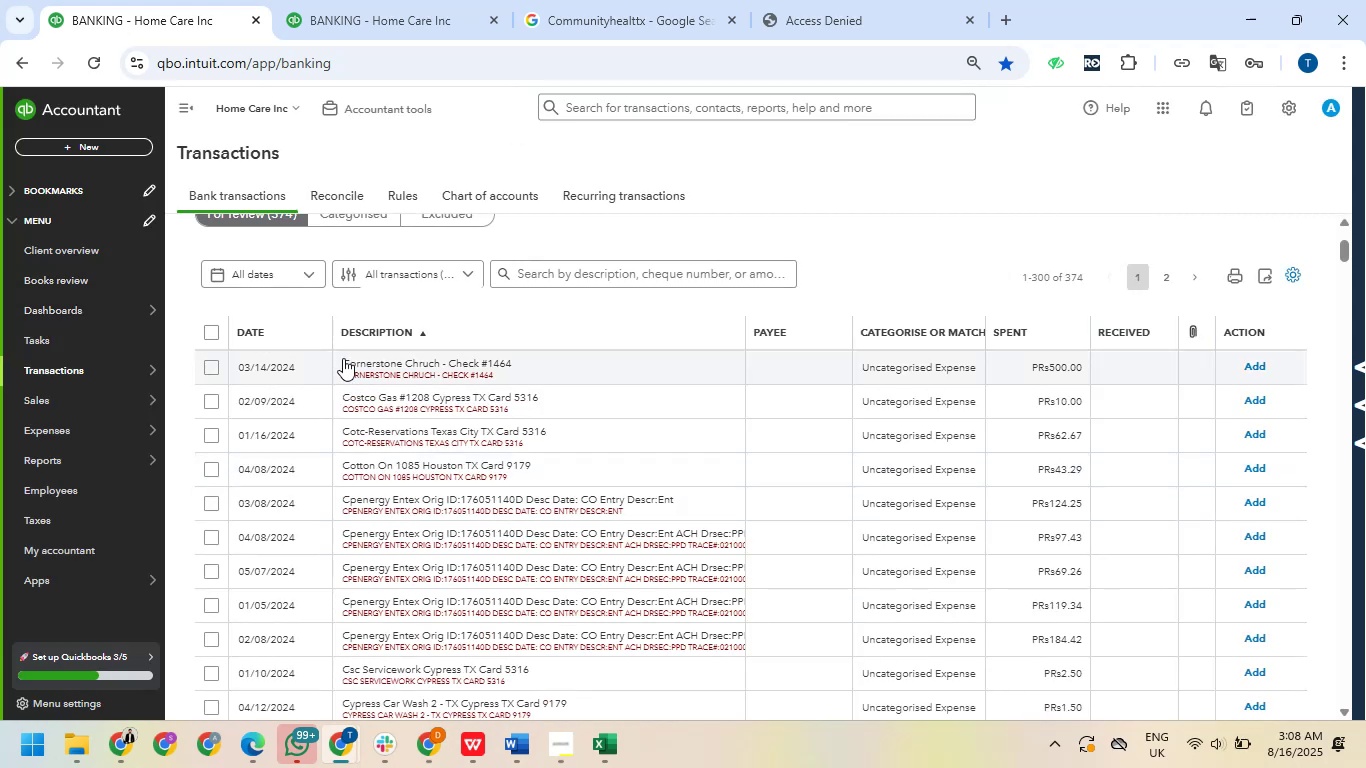 
wait(22.37)
 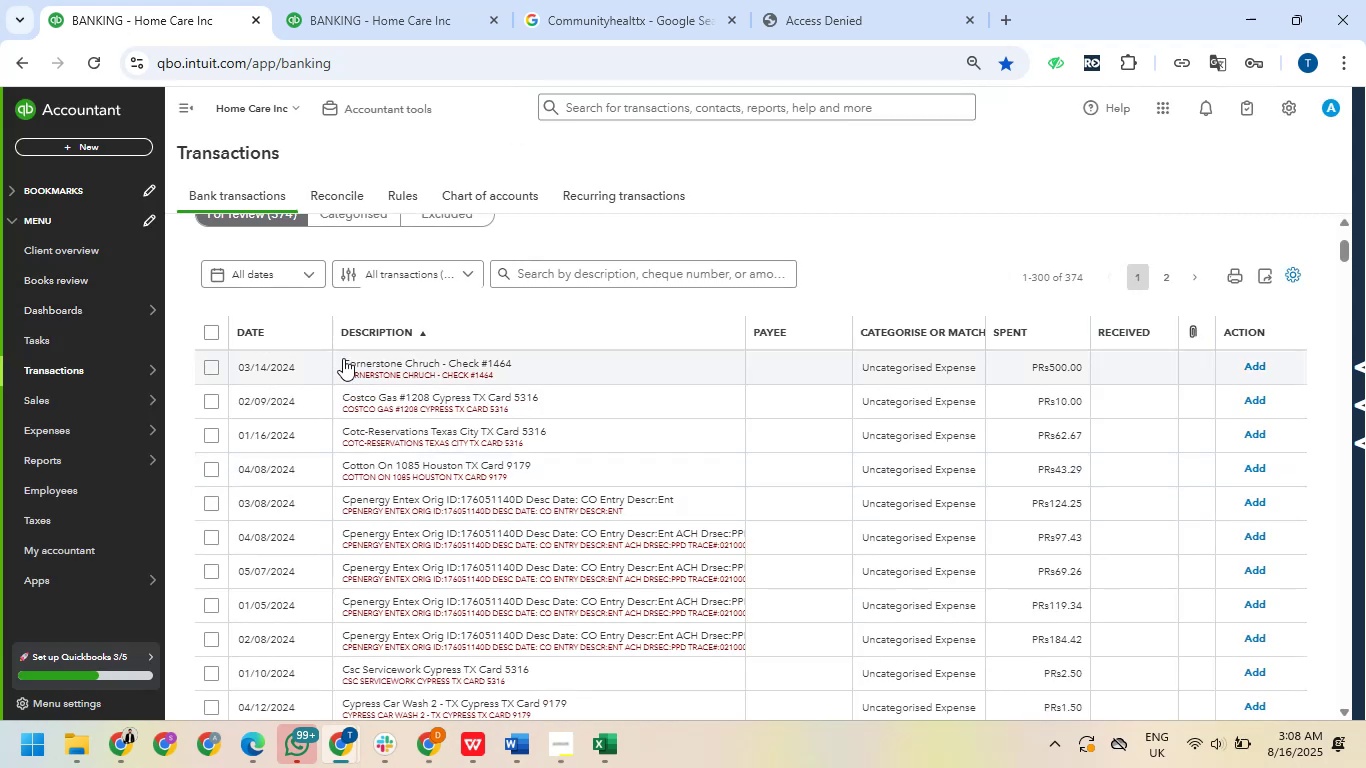 
scroll: coordinate [363, 359], scroll_direction: down, amount: 10.0
 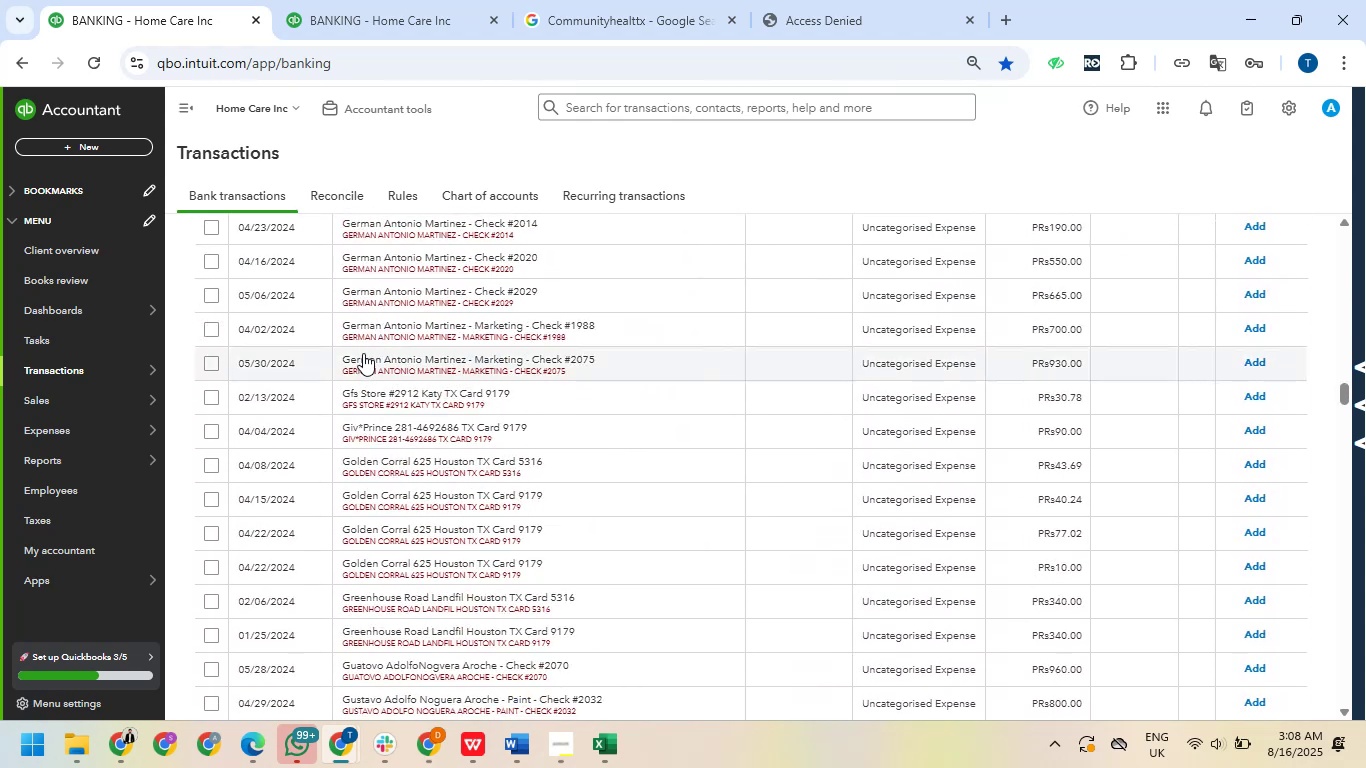 
scroll: coordinate [364, 352], scroll_direction: down, amount: 74.0
 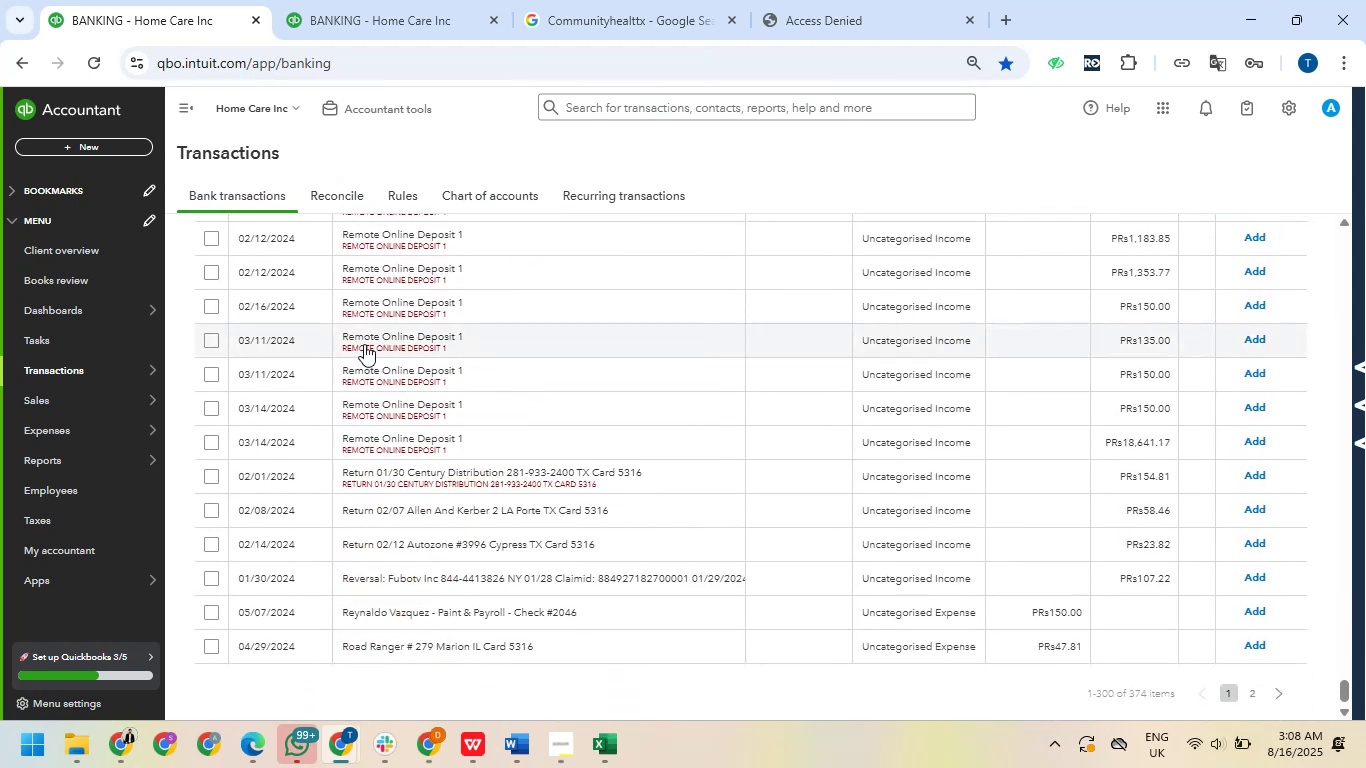 
wait(10.16)
 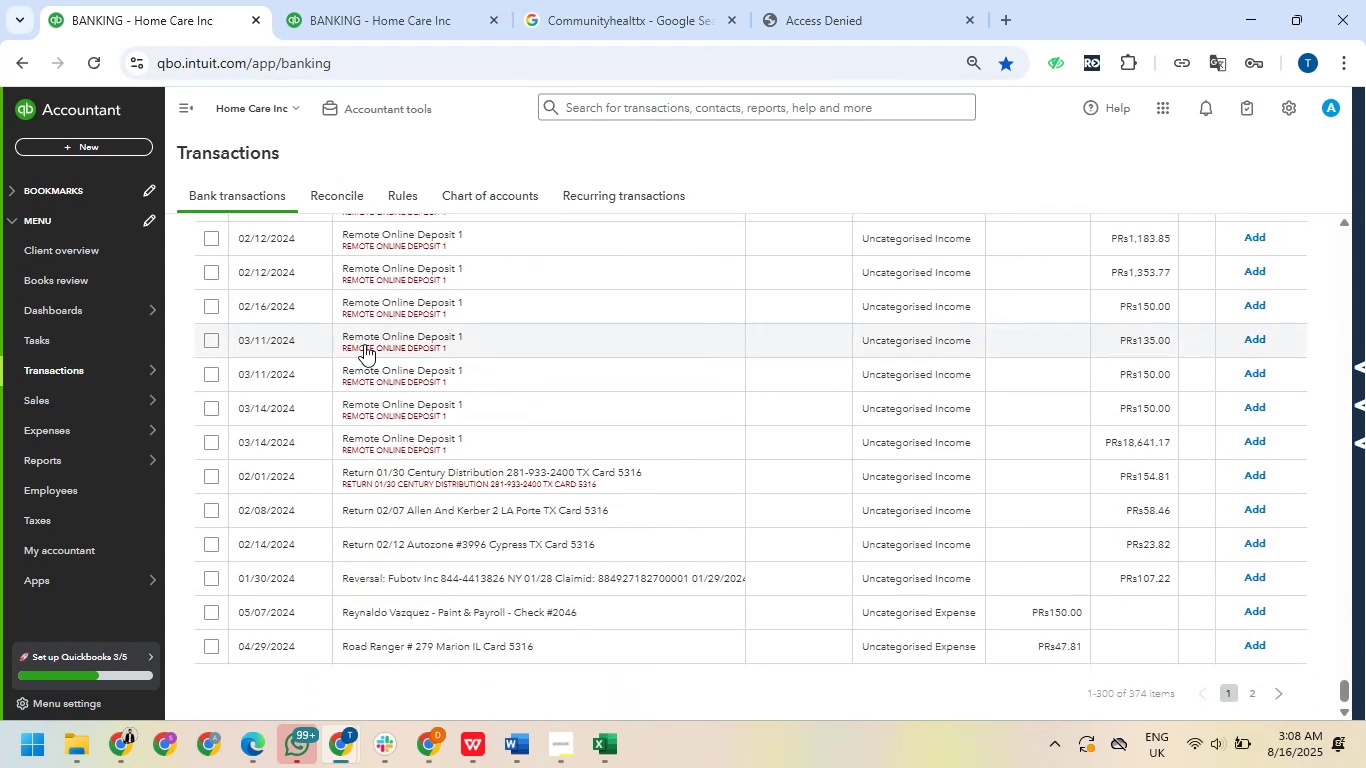 
scroll: coordinate [364, 344], scroll_direction: up, amount: 3.0
 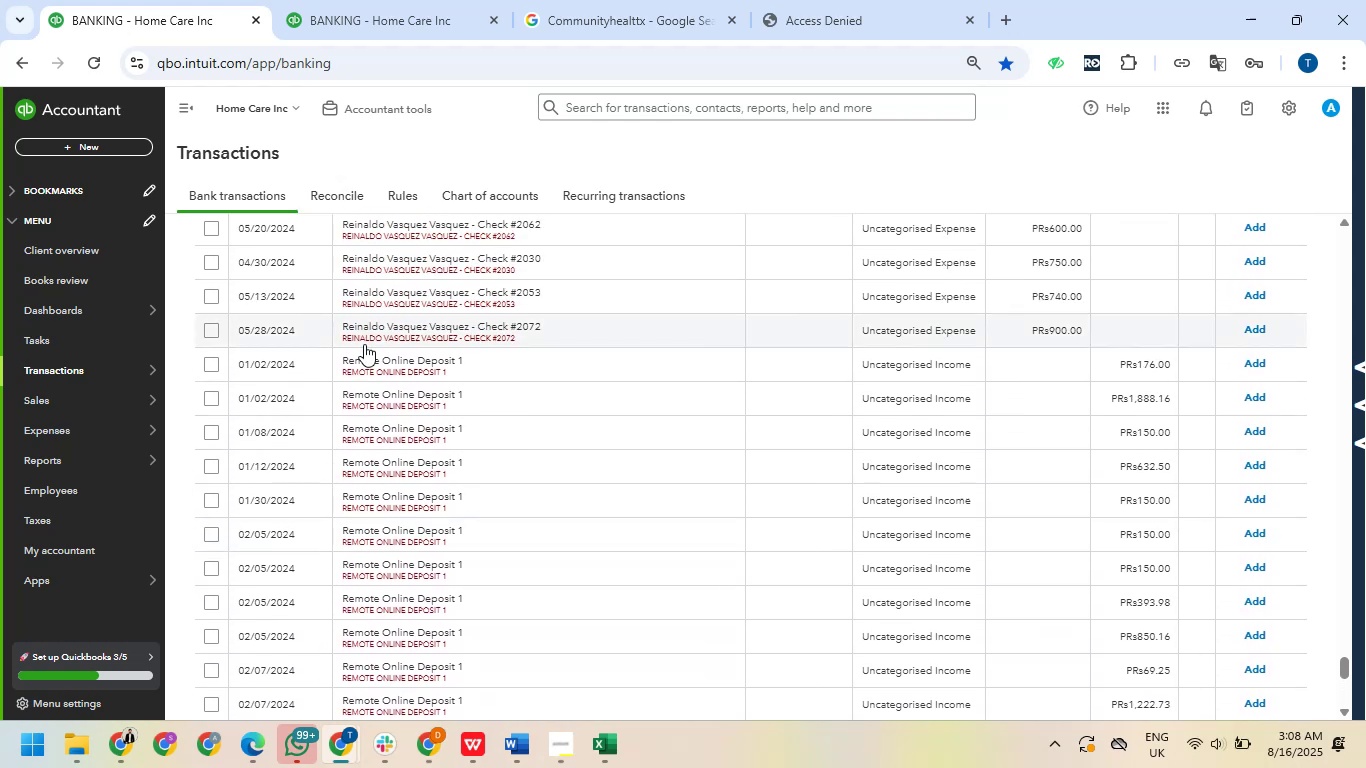 
scroll: coordinate [369, 352], scroll_direction: down, amount: 1.0
 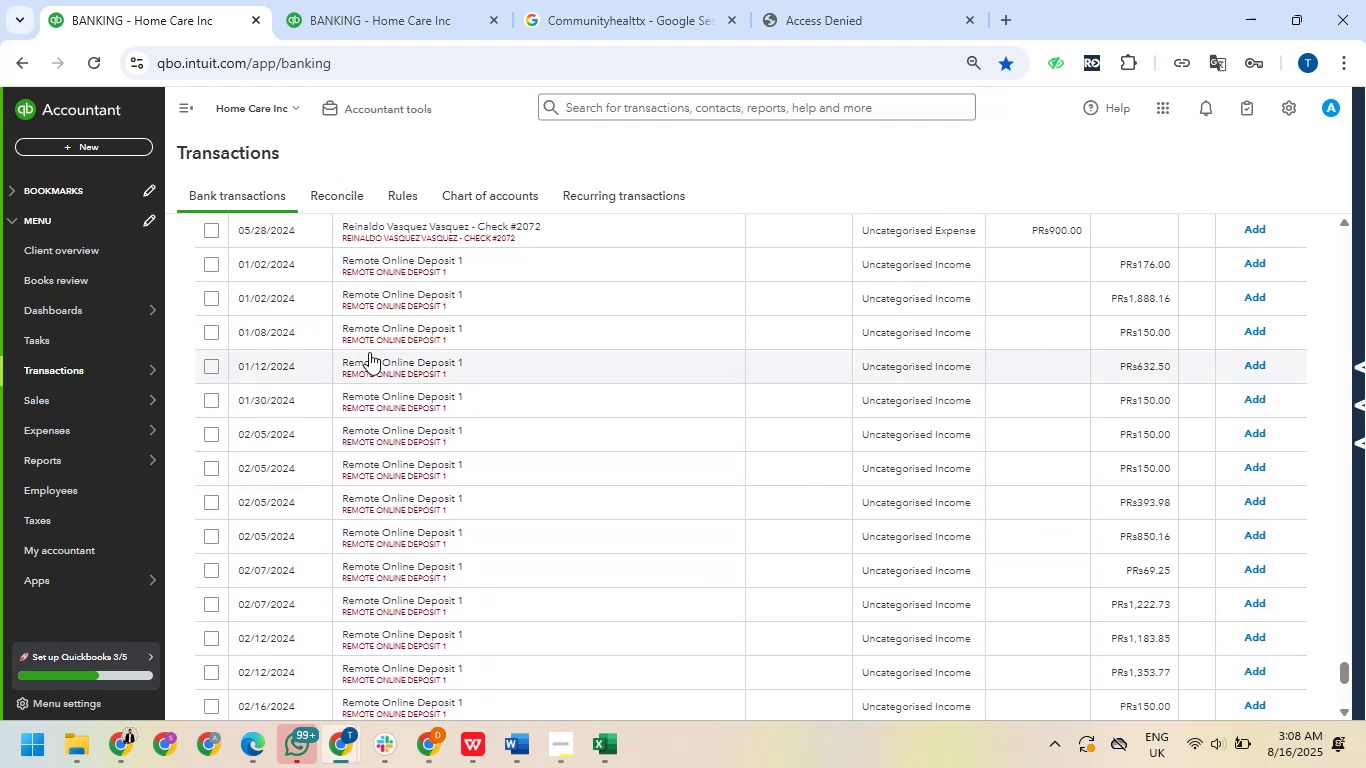 
scroll: coordinate [376, 336], scroll_direction: up, amount: 124.0
 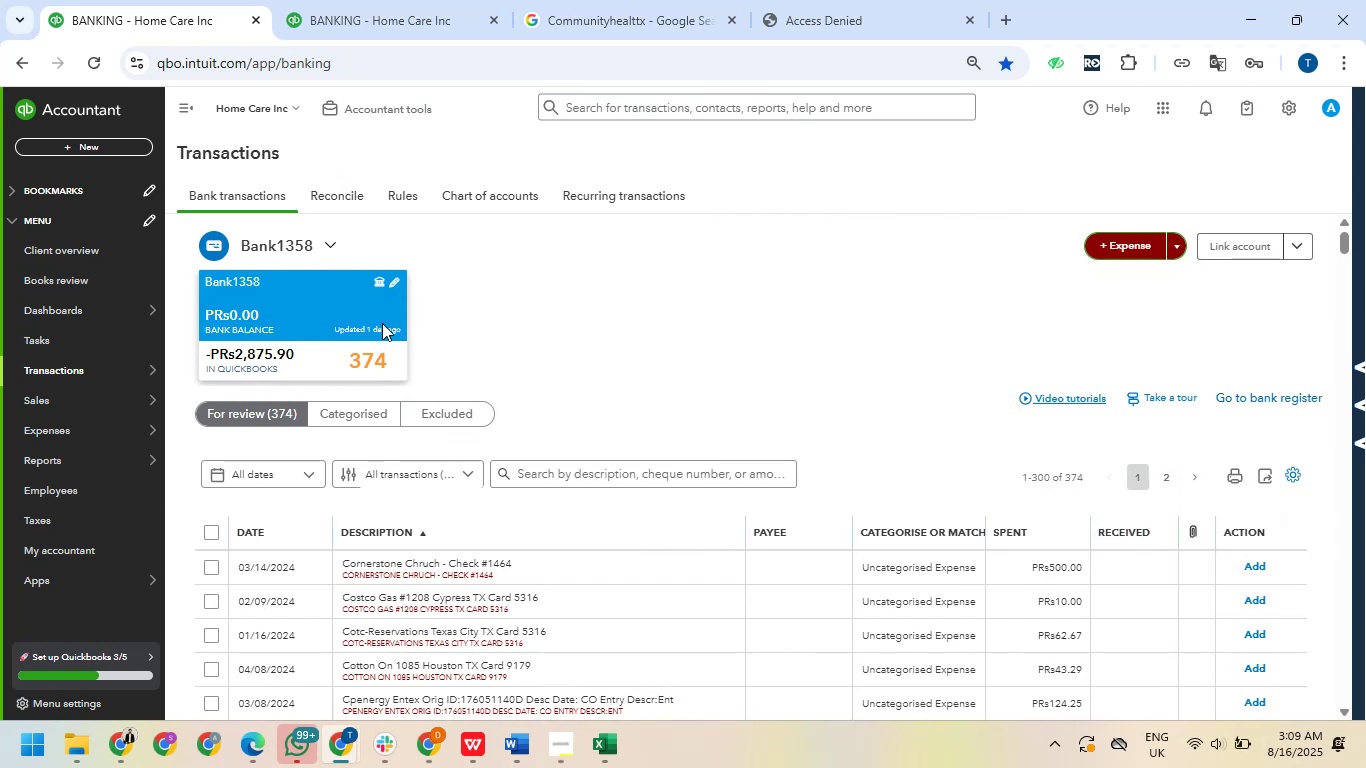 
wait(28.42)
 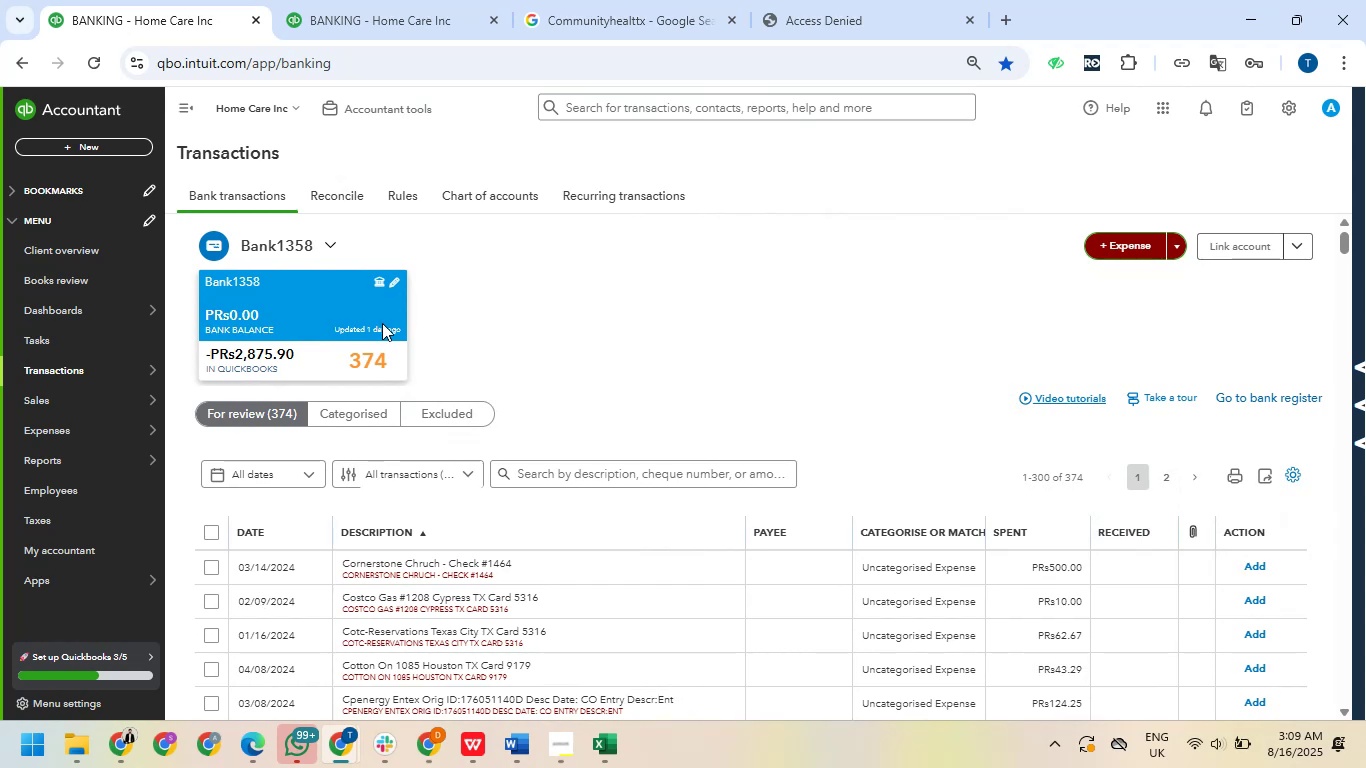 
scroll: coordinate [385, 379], scroll_direction: down, amount: 2.0
 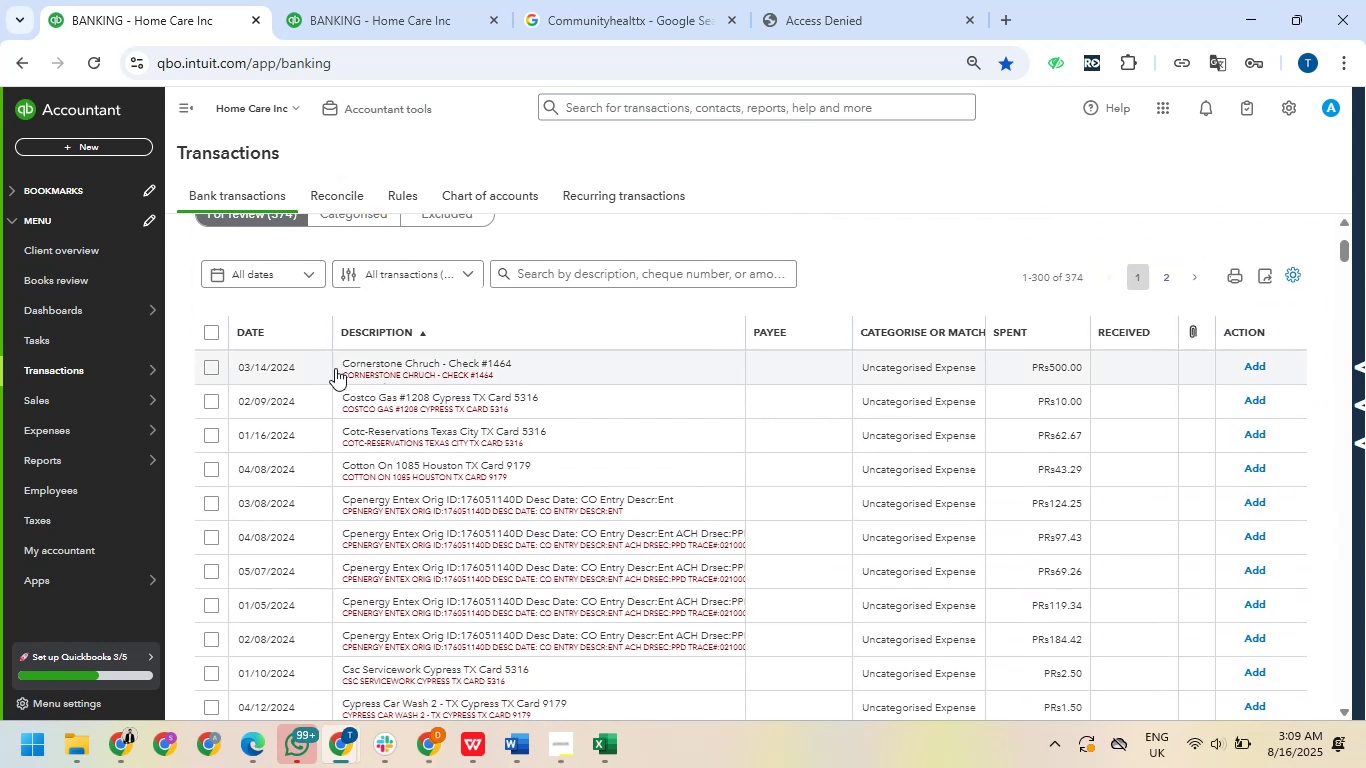 
left_click_drag(start_coordinate=[334, 364], to_coordinate=[440, 366])
 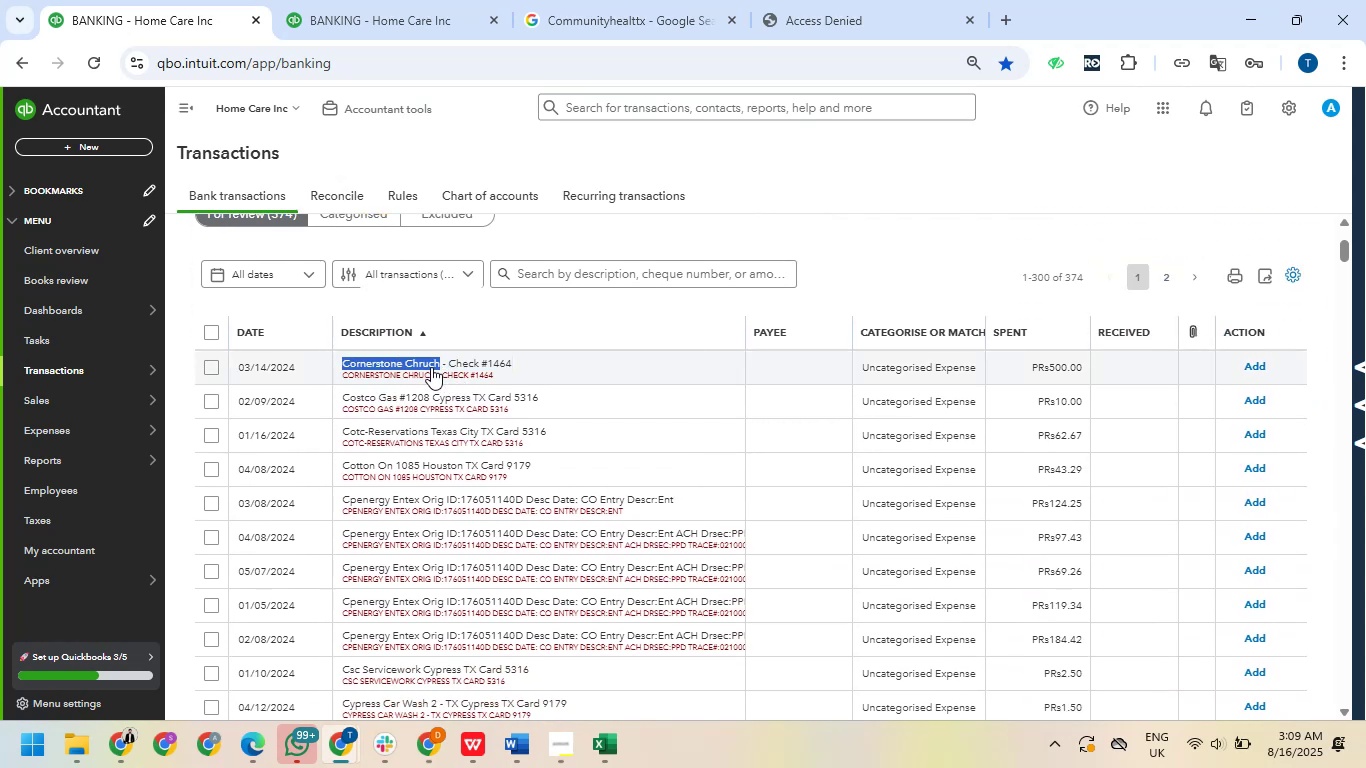 
key(Control+C)
 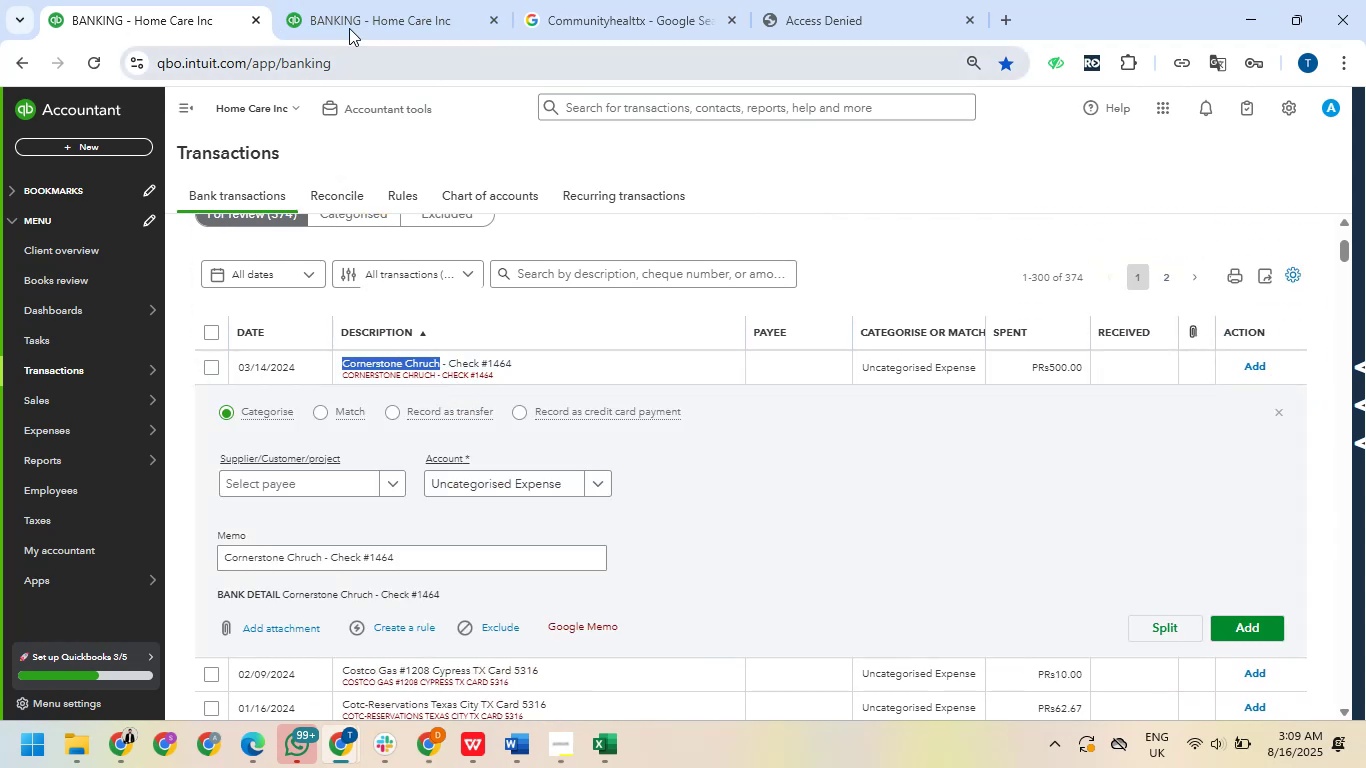 
left_click([557, 0])
 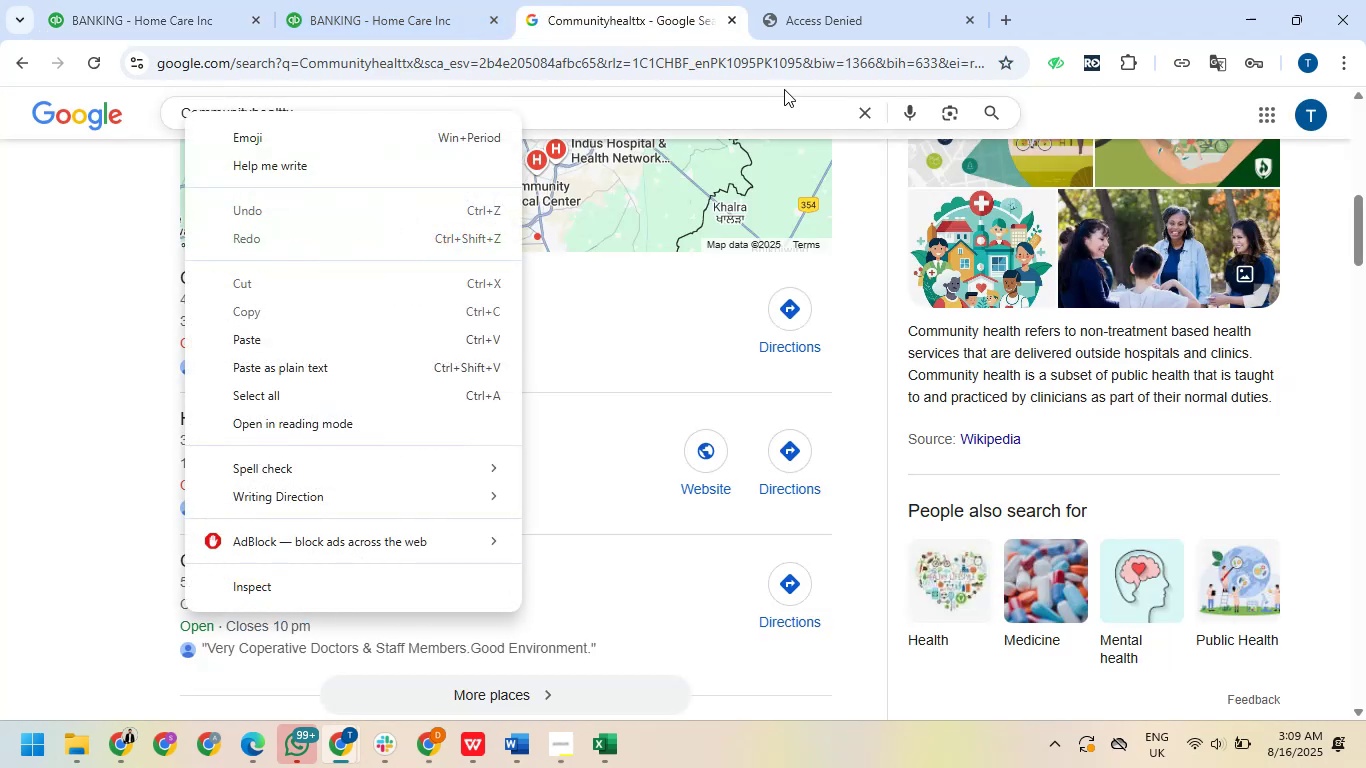 
left_click([869, 113])
 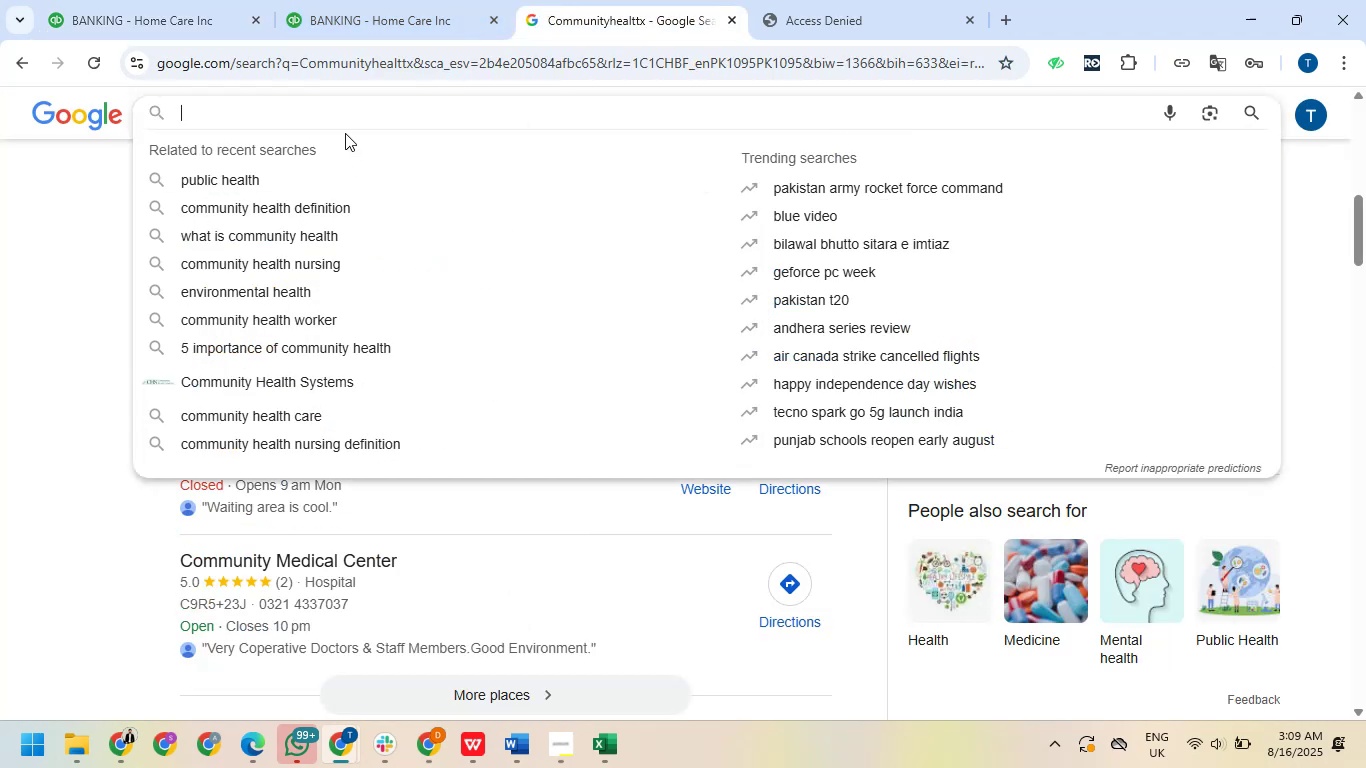 
right_click([345, 111])
 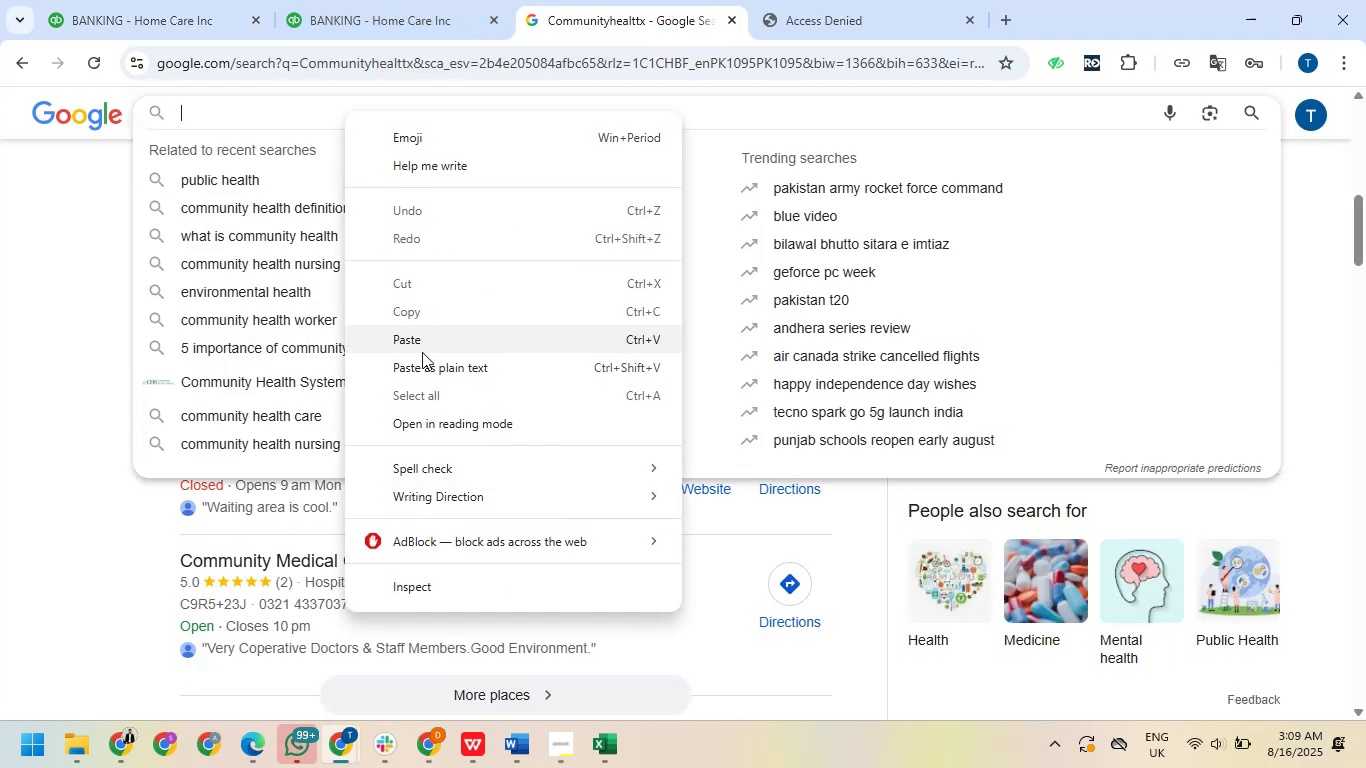 
left_click([422, 346])
 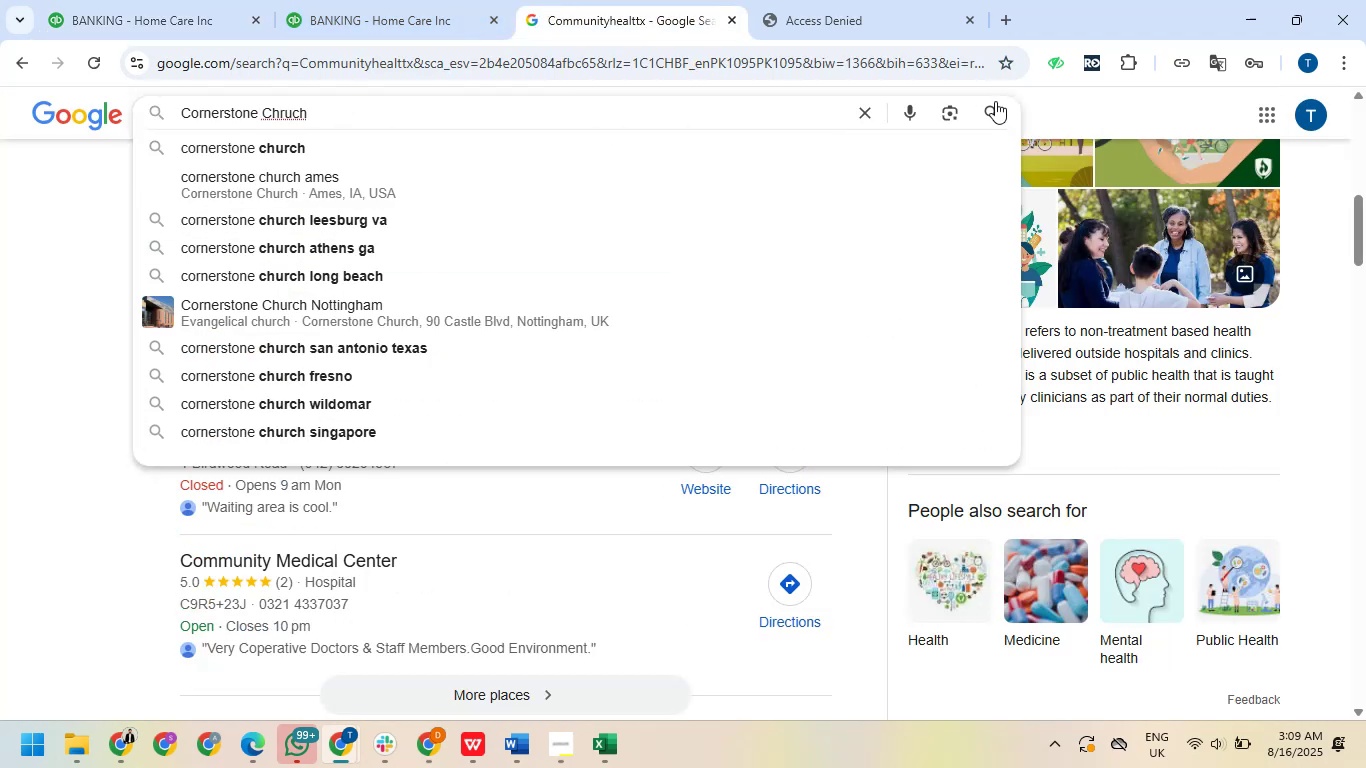 
left_click([994, 109])
 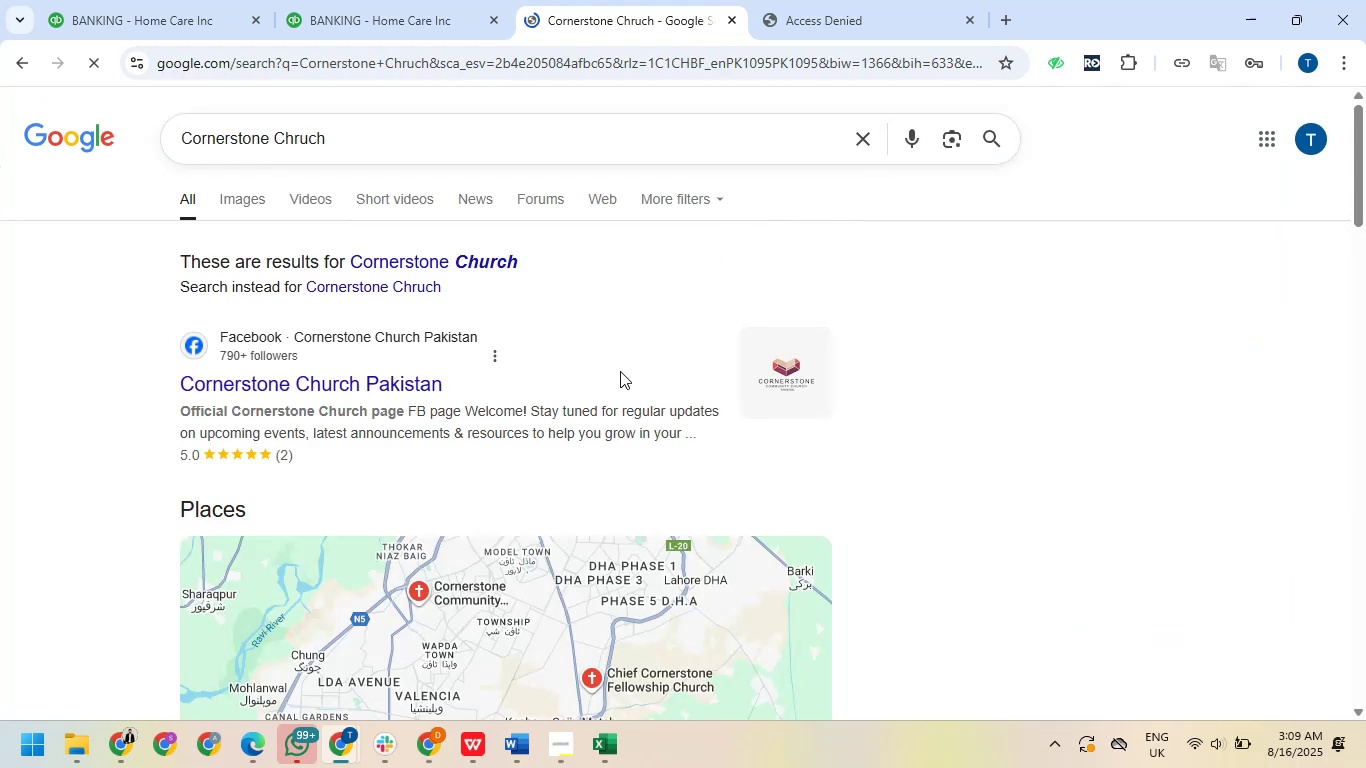 
scroll: coordinate [554, 385], scroll_direction: down, amount: 3.0
 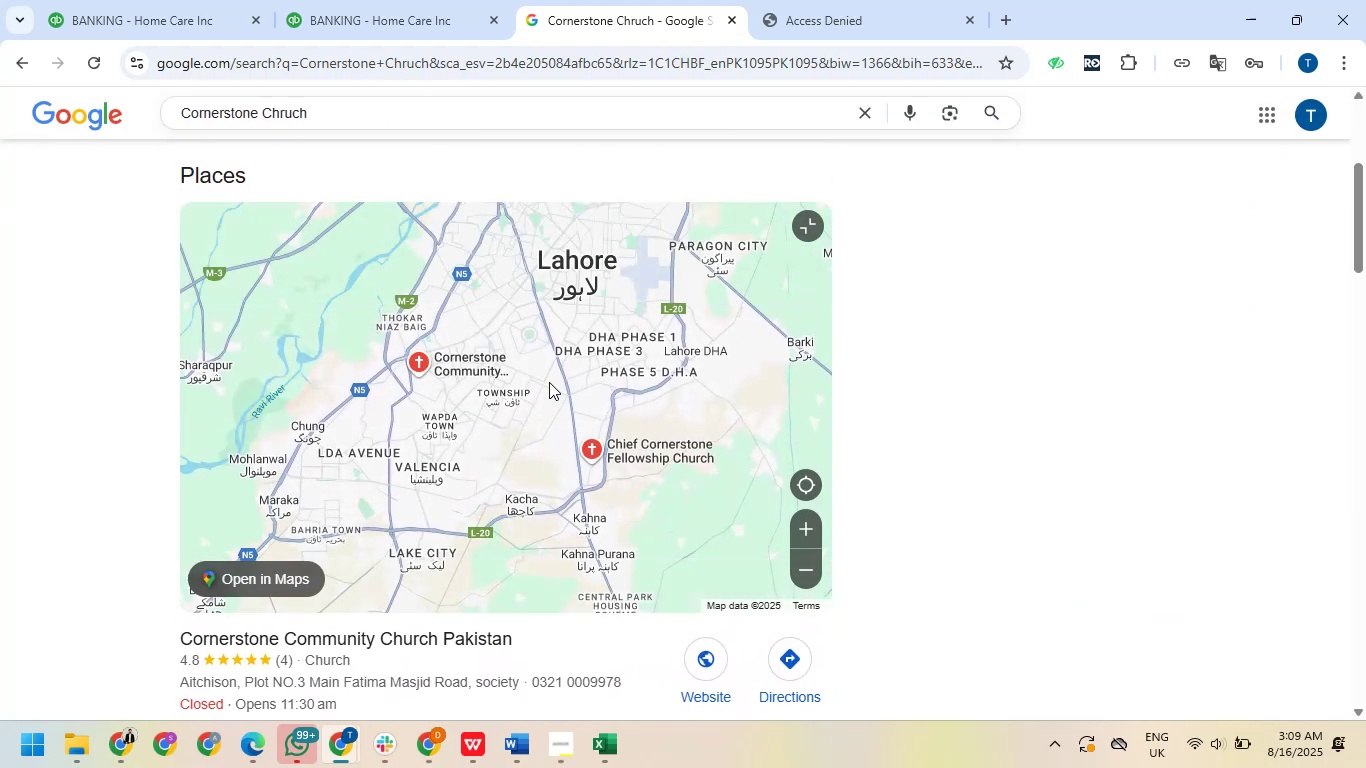 
wait(6.07)
 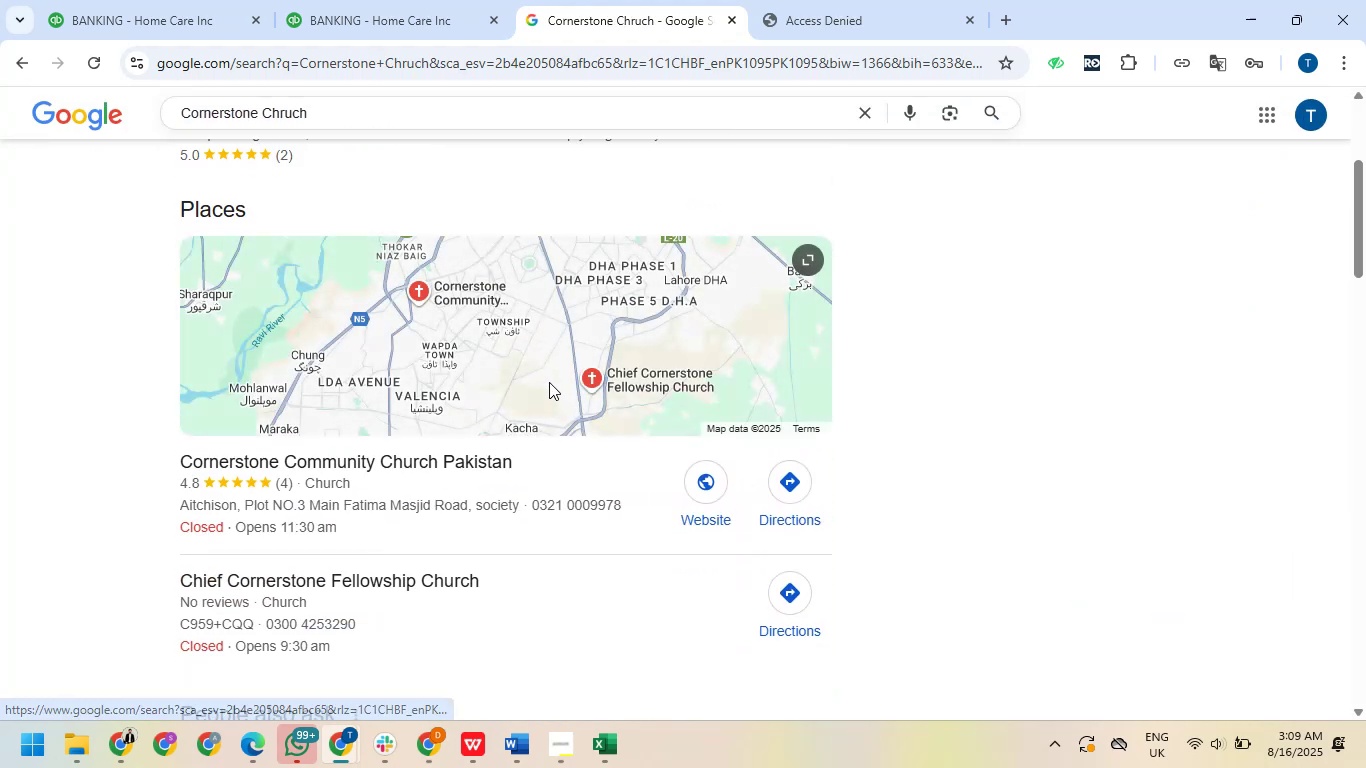 
scroll: coordinate [493, 541], scroll_direction: down, amount: 8.0
 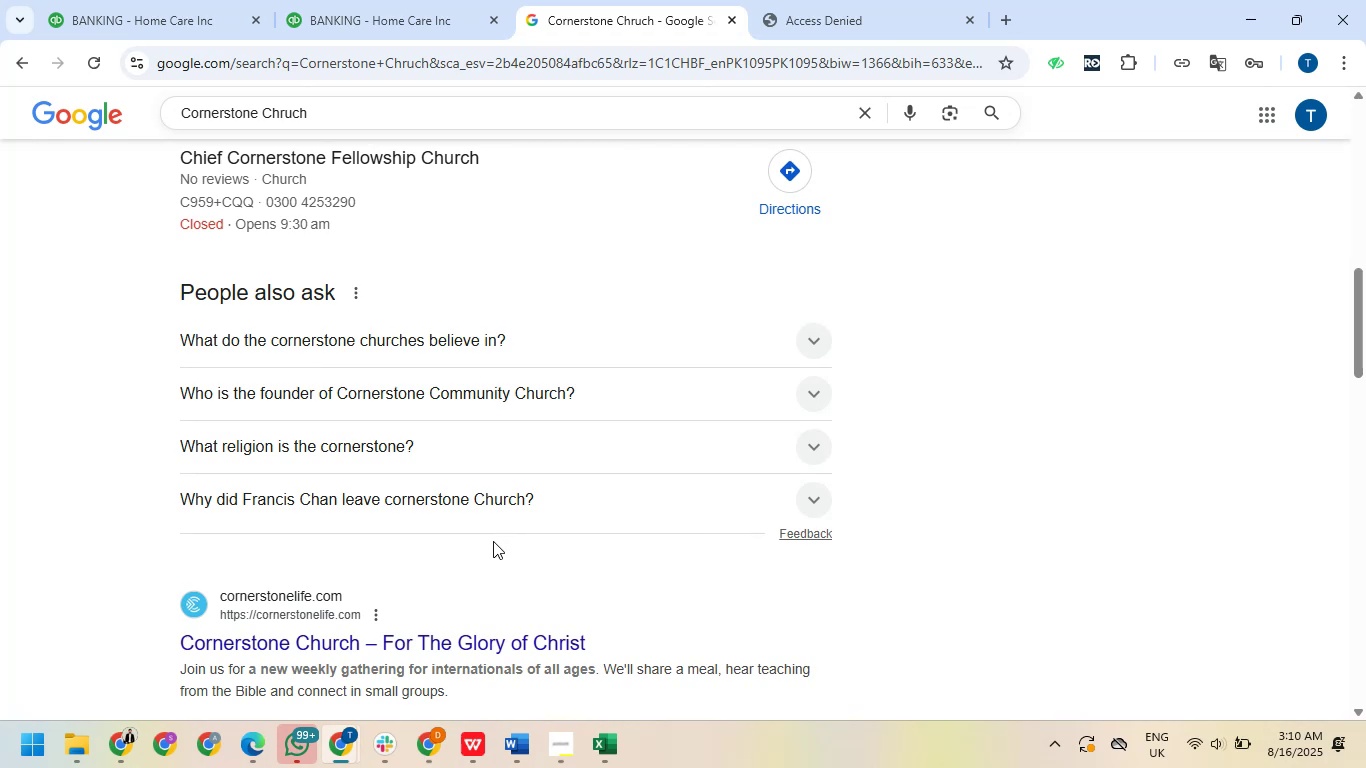 
wait(7.22)
 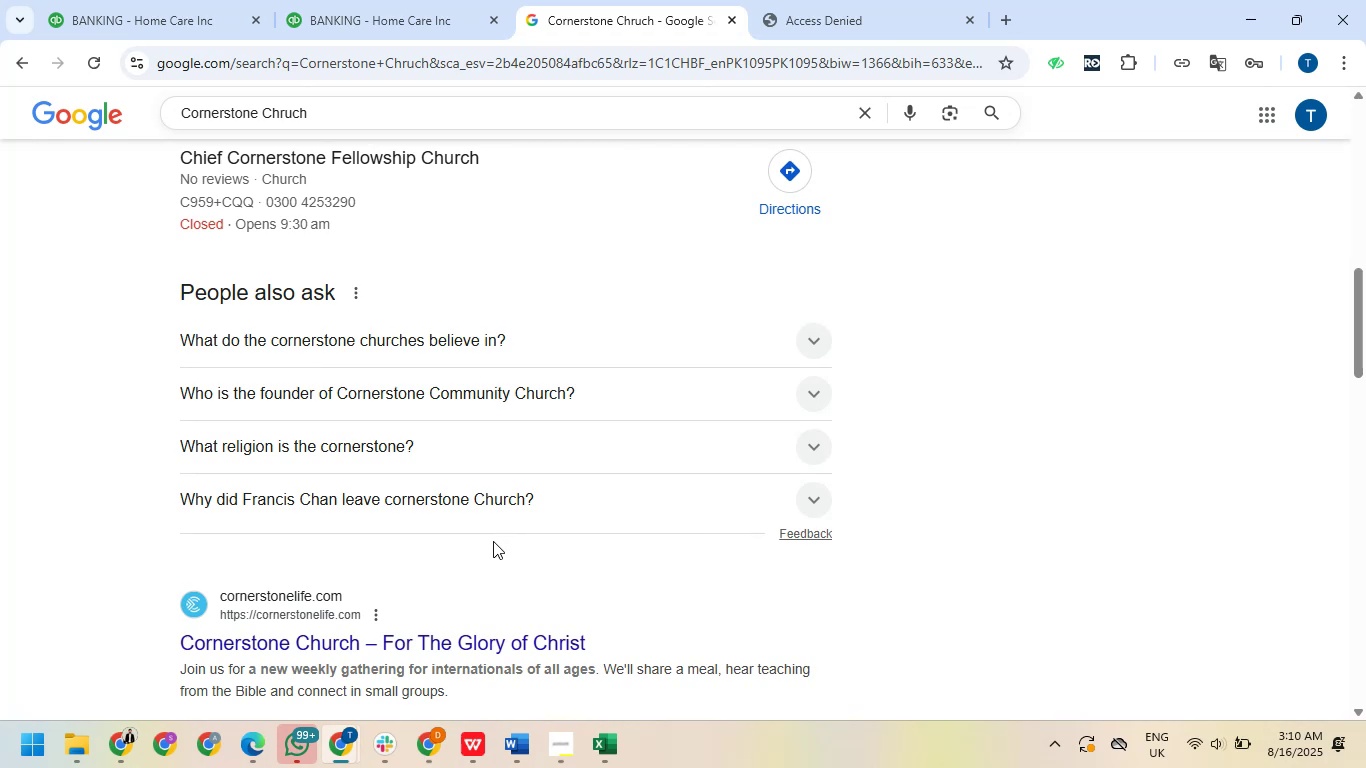 
scroll: coordinate [493, 541], scroll_direction: down, amount: 2.0
 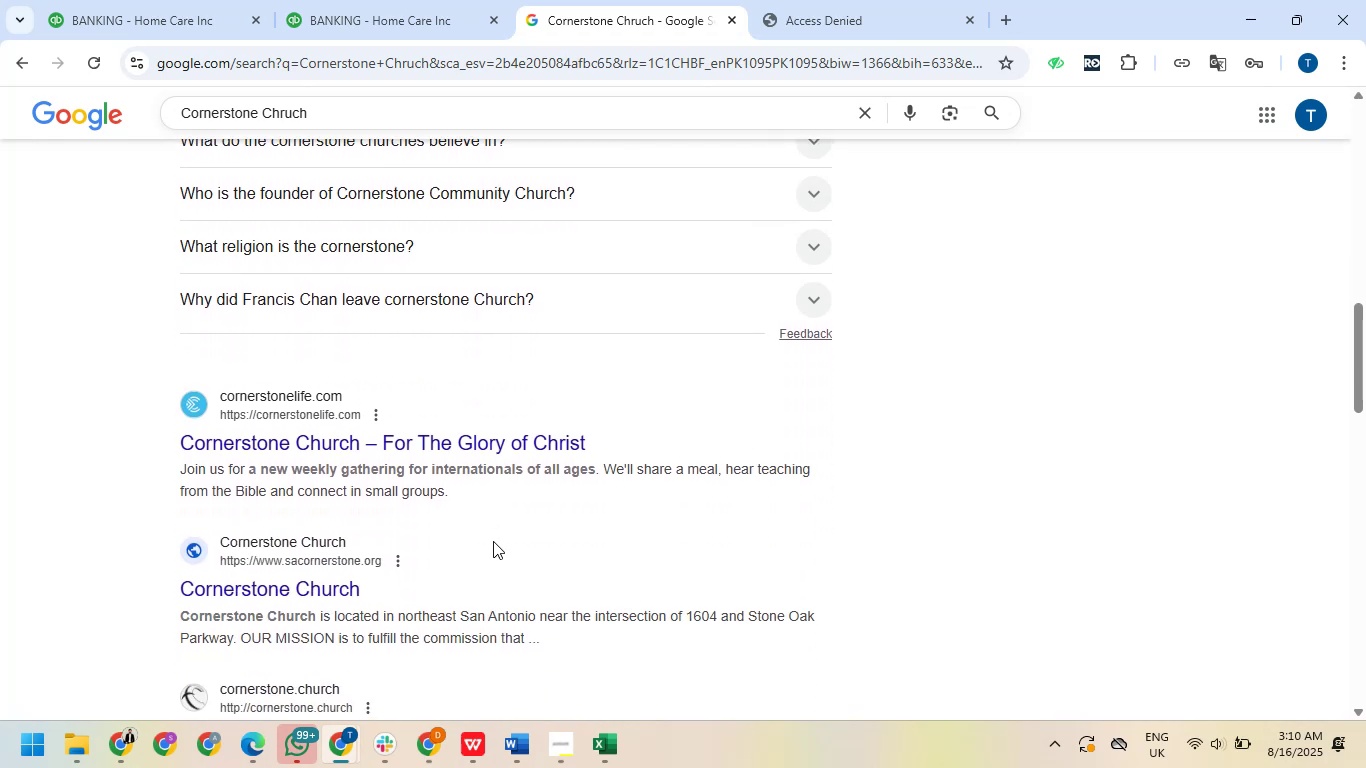 
wait(5.63)
 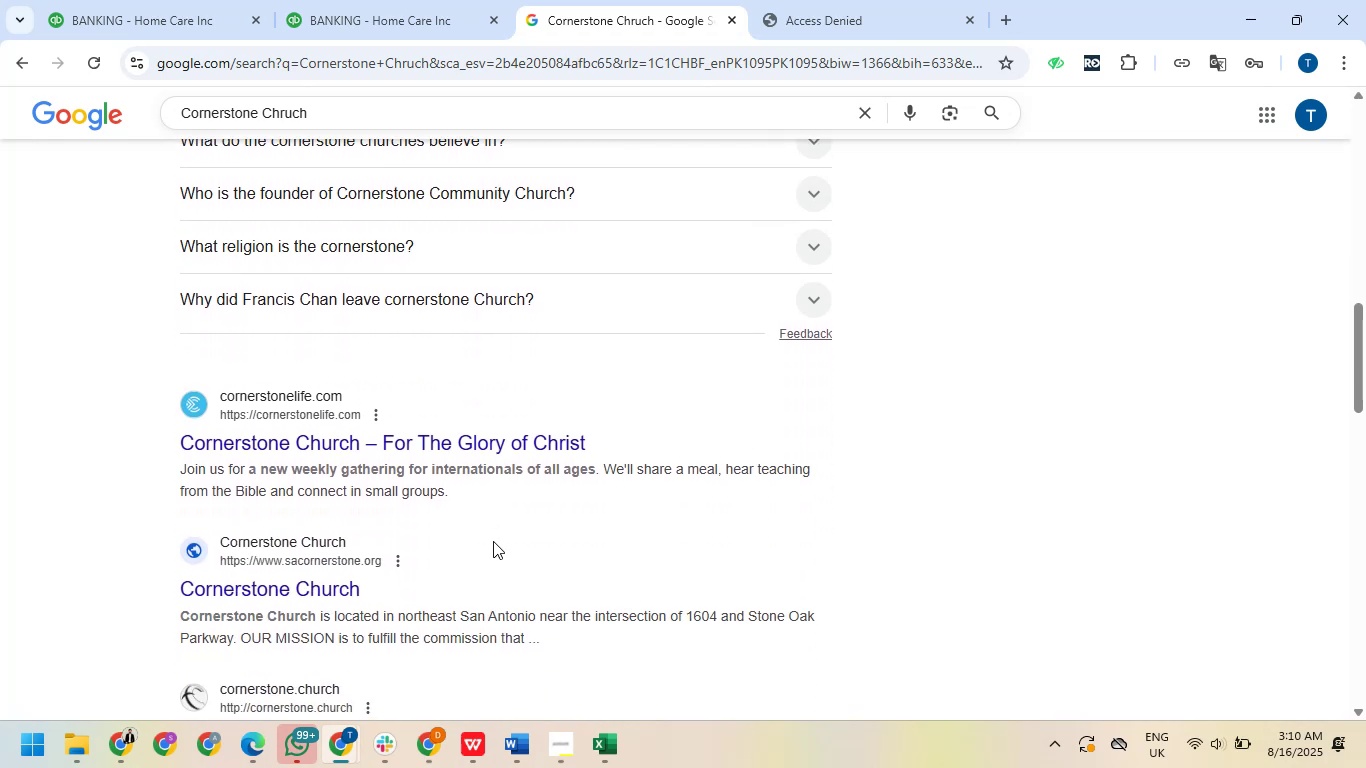 
scroll: coordinate [493, 541], scroll_direction: down, amount: 1.0
 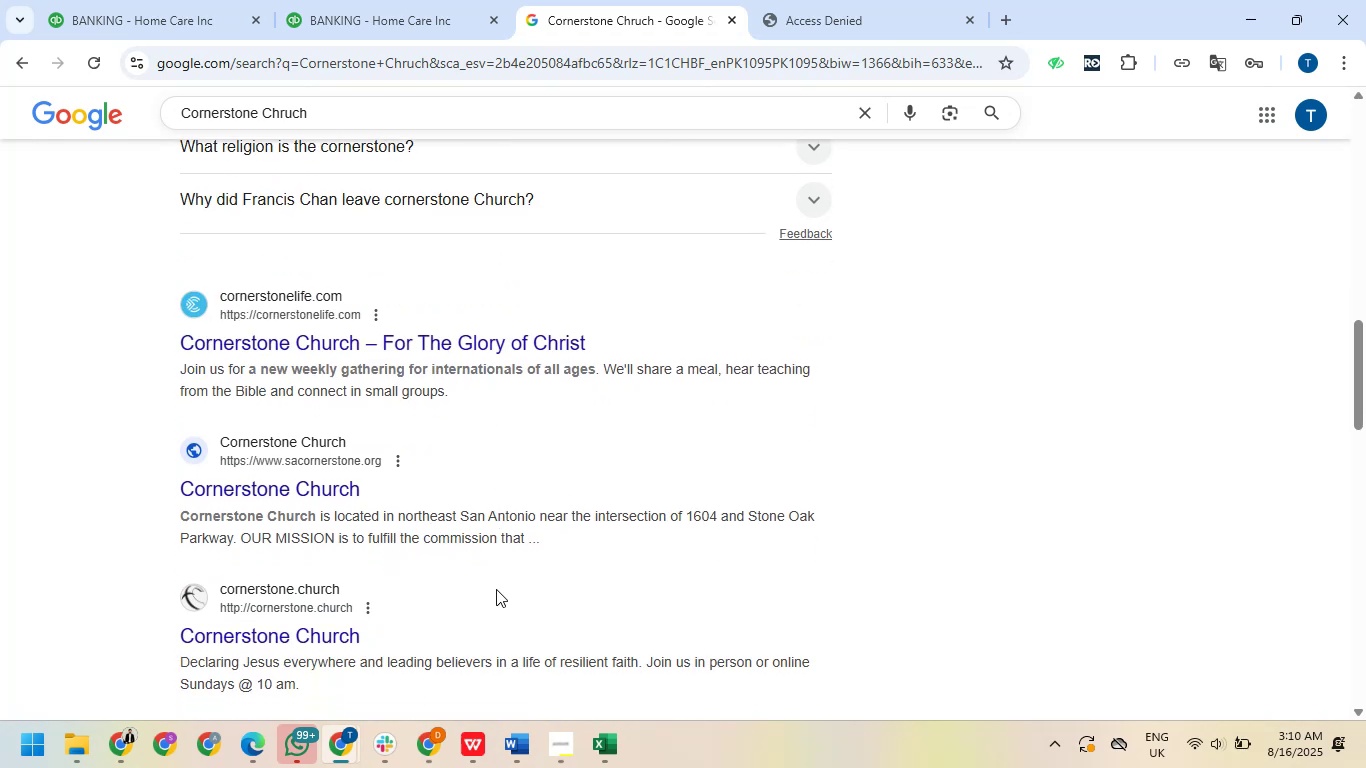 
wait(7.0)
 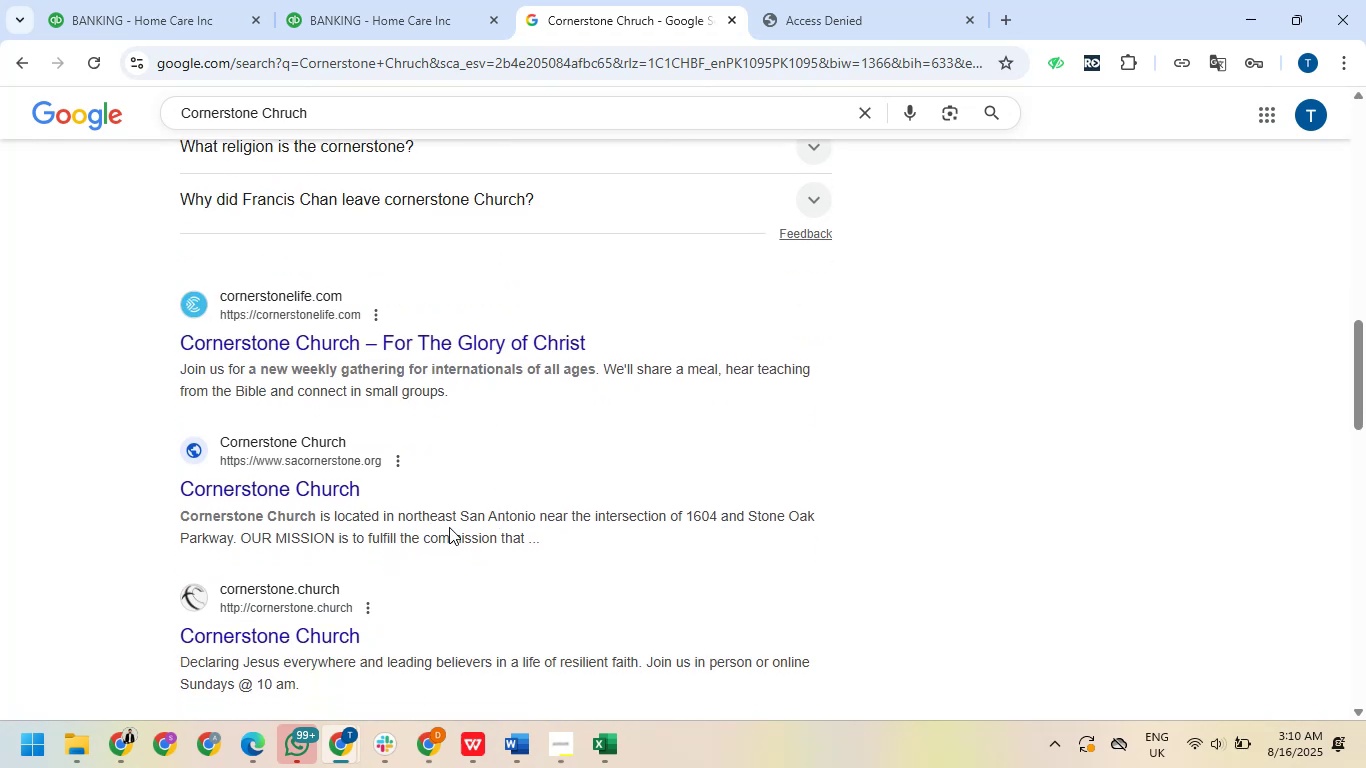 
scroll: coordinate [325, 585], scroll_direction: down, amount: 4.0
 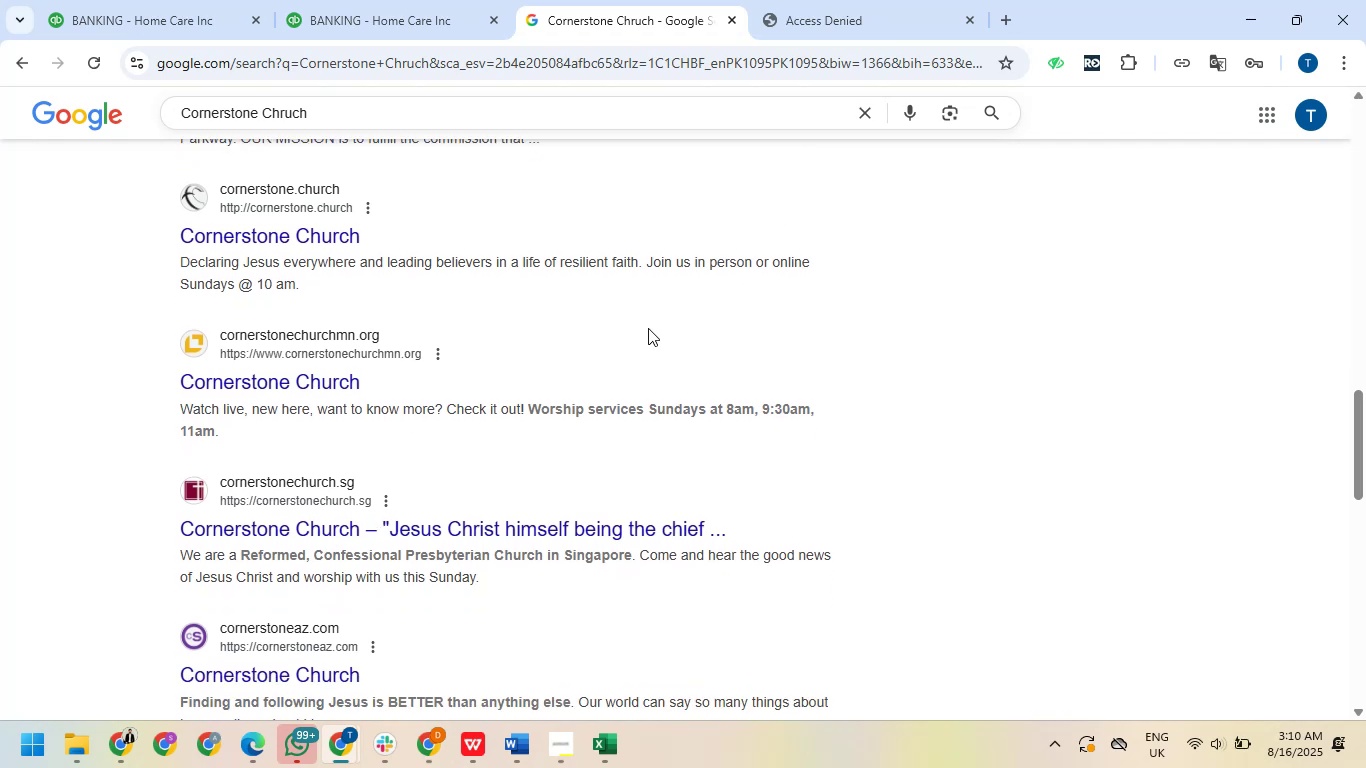 
wait(7.3)
 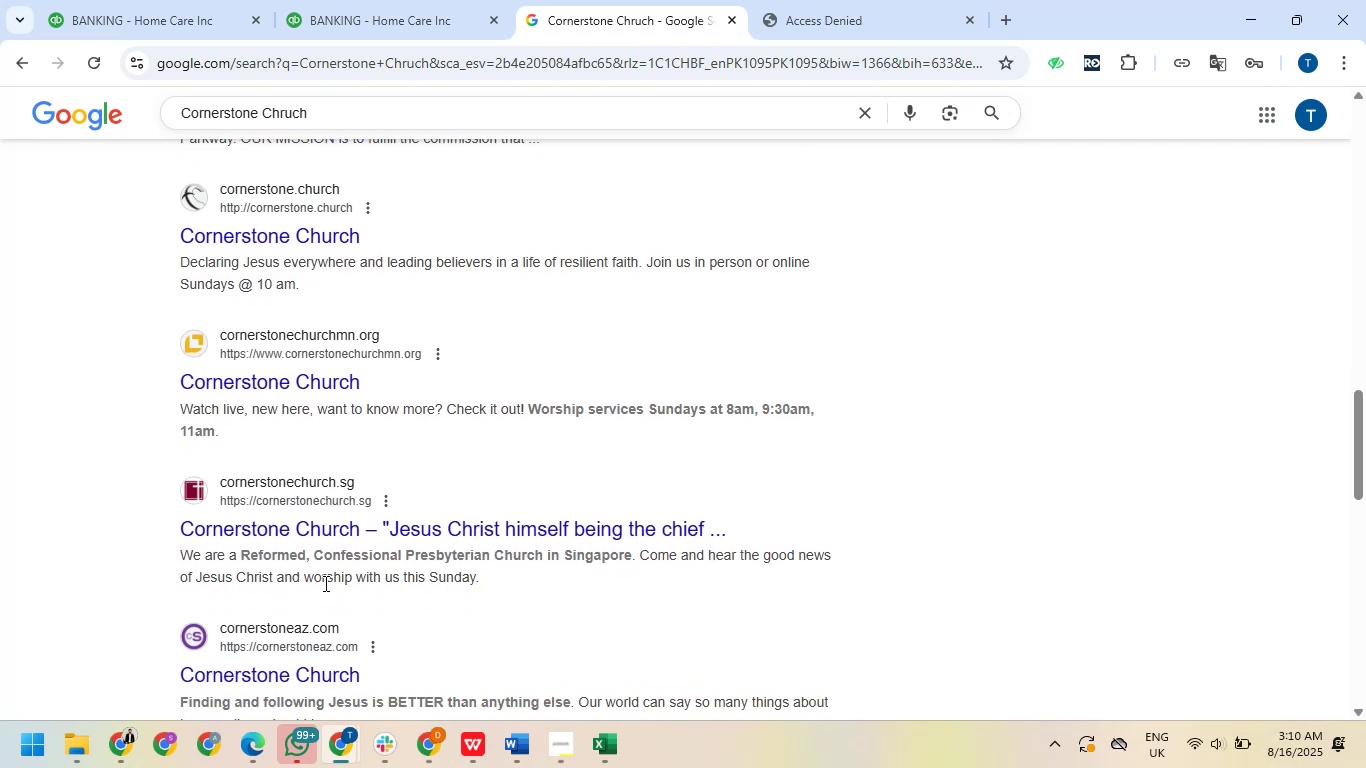 
left_click([401, 19])
 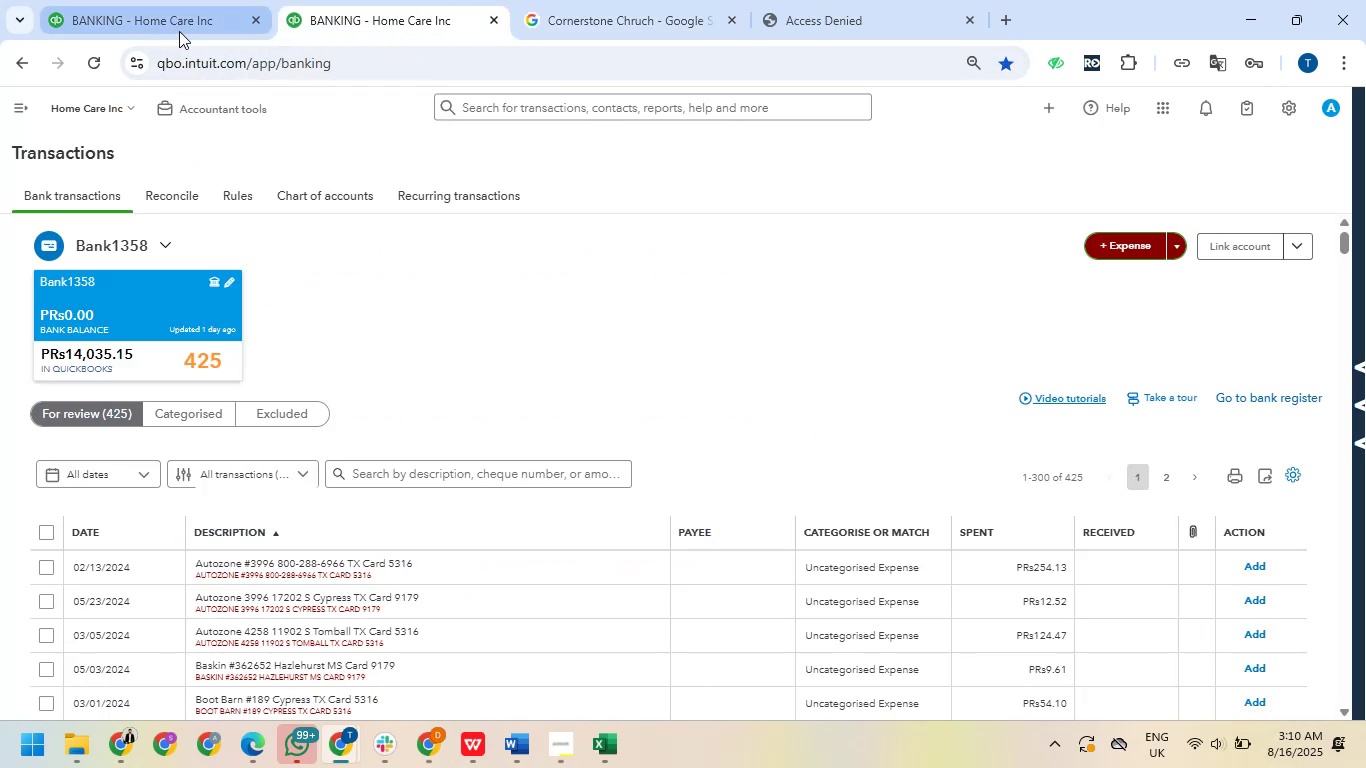 
left_click([179, 31])
 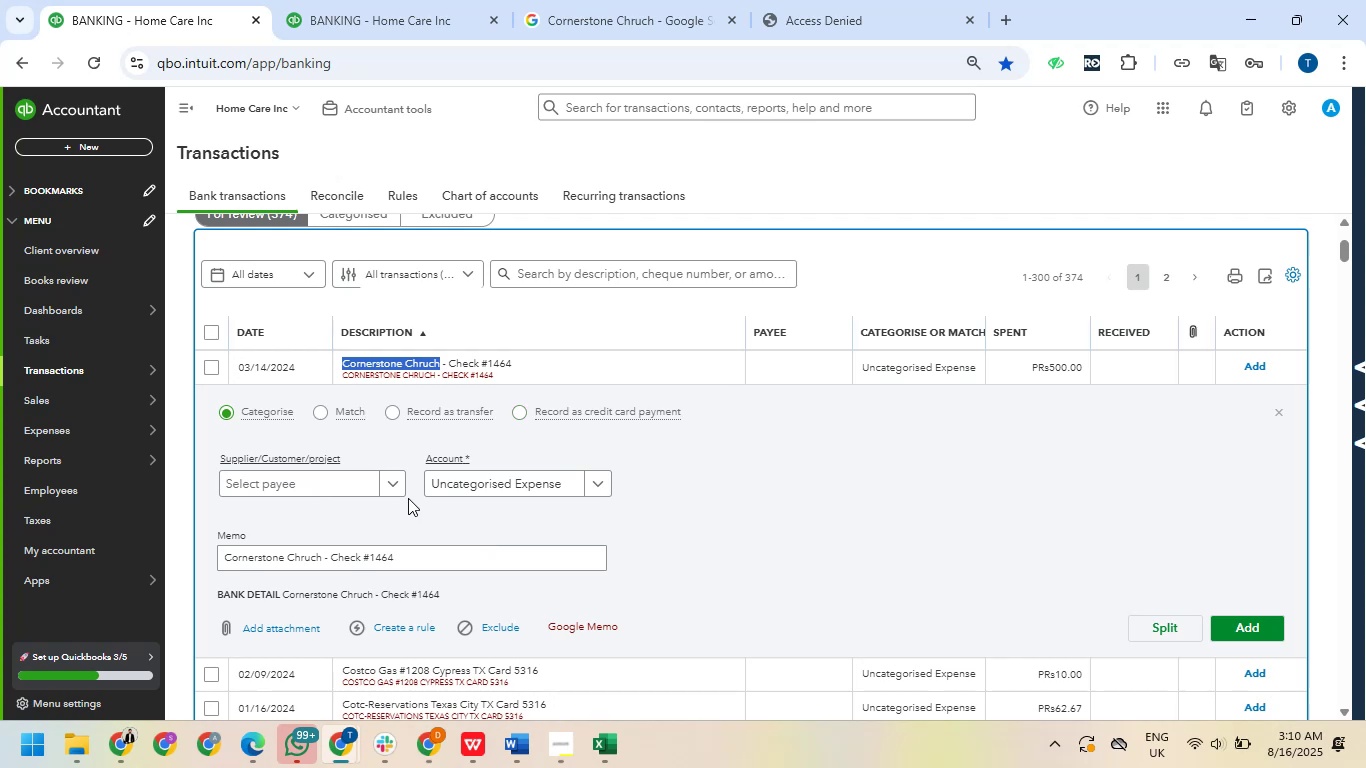 
left_click([473, 475])
 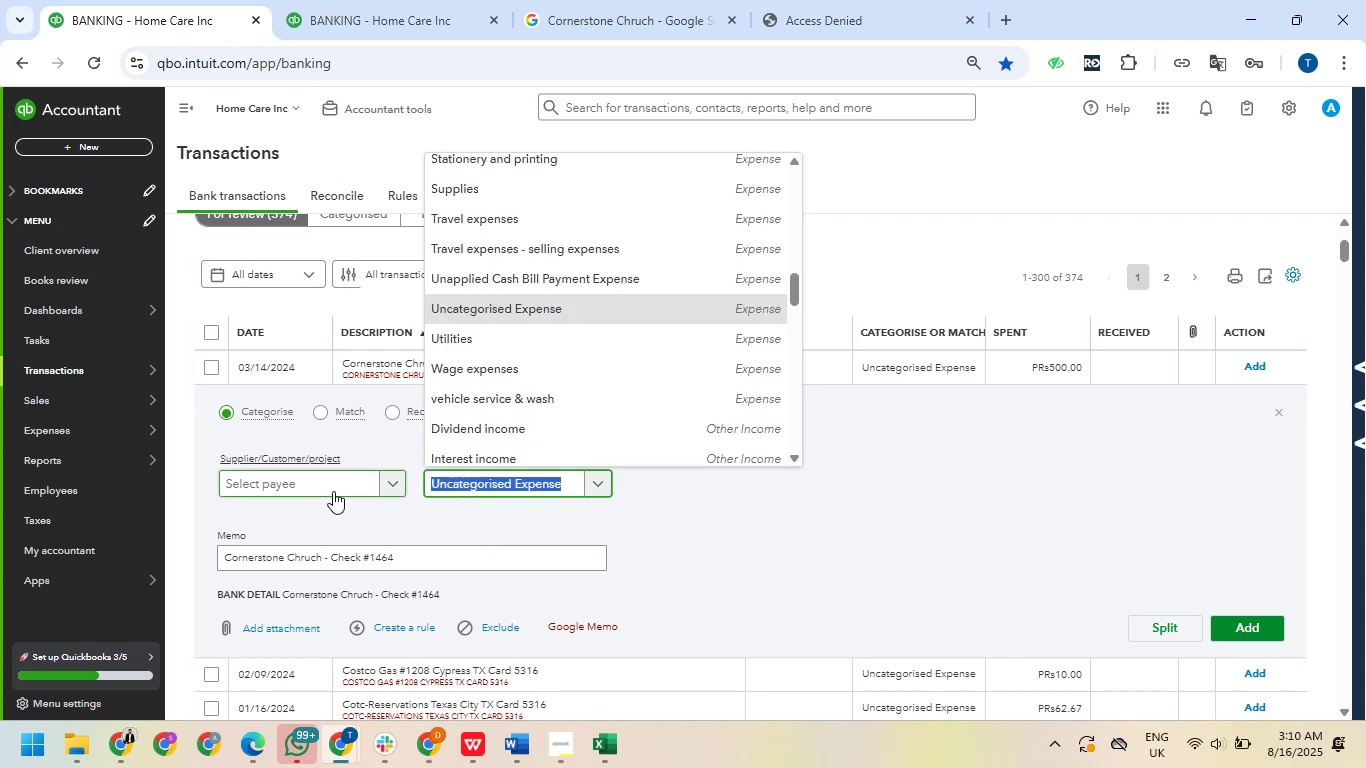 
left_click([333, 480])
 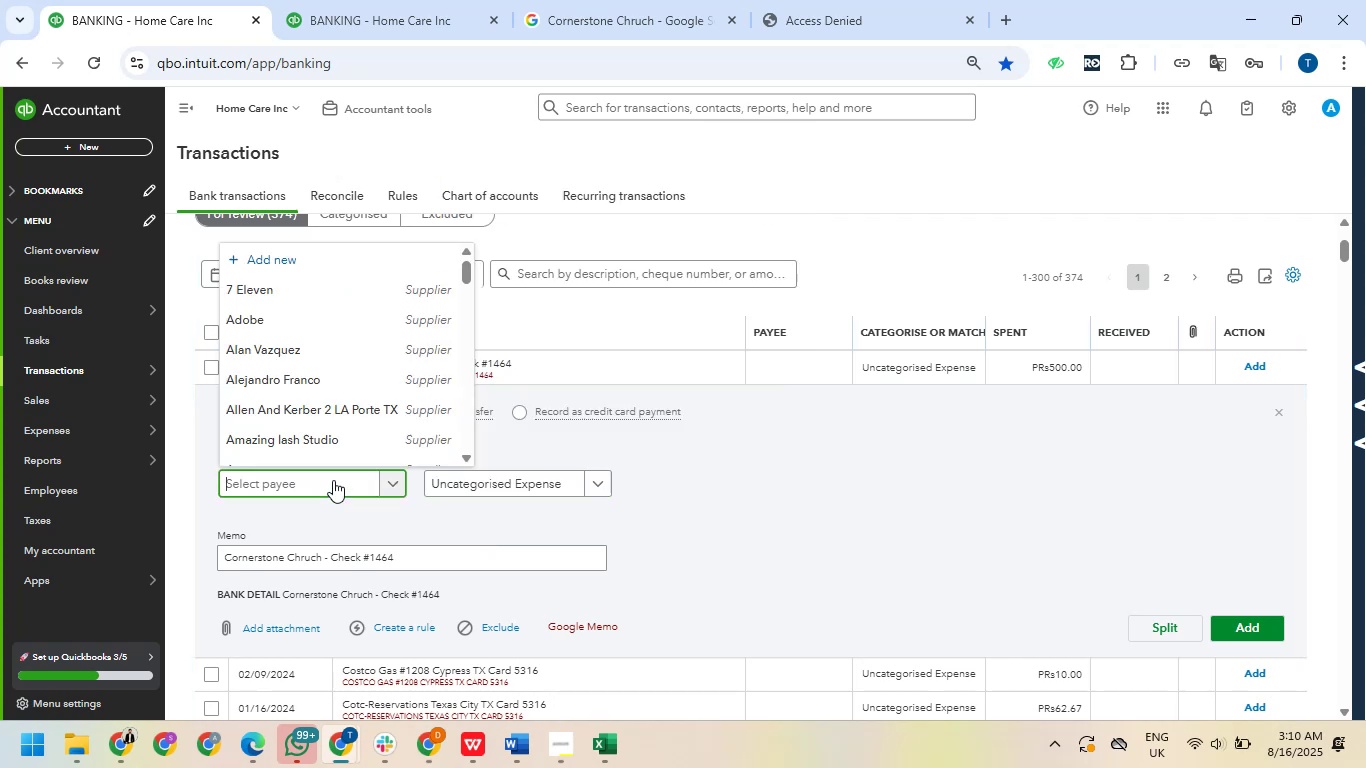 
right_click([333, 480])
 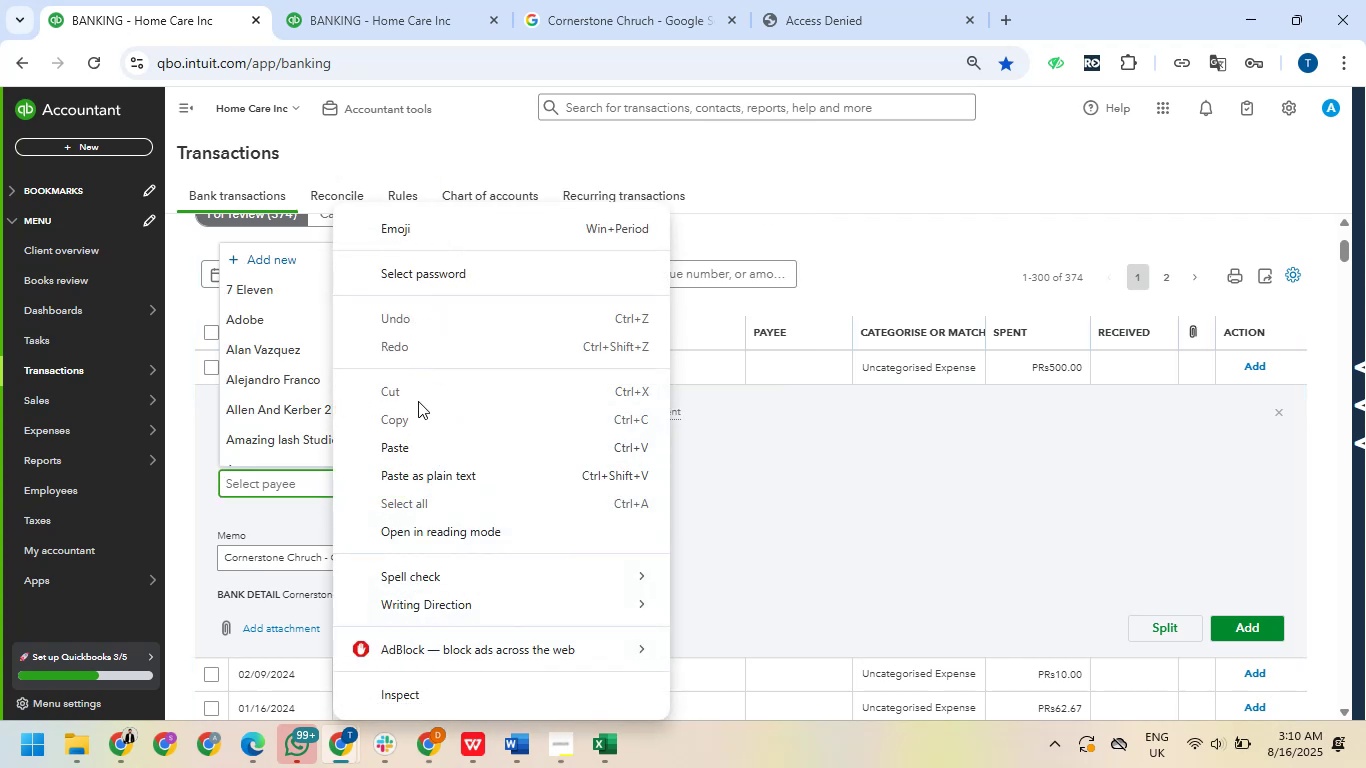 
wait(6.49)
 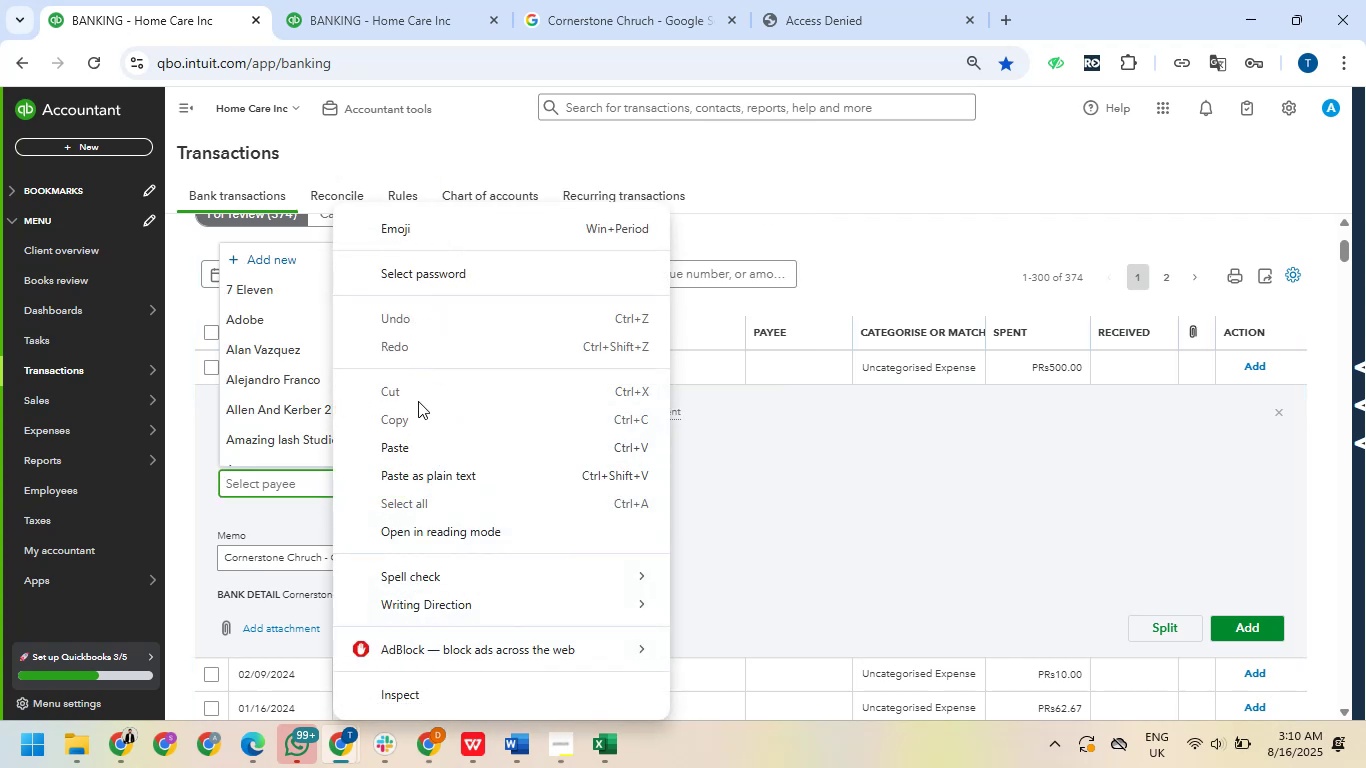 
left_click([414, 442])
 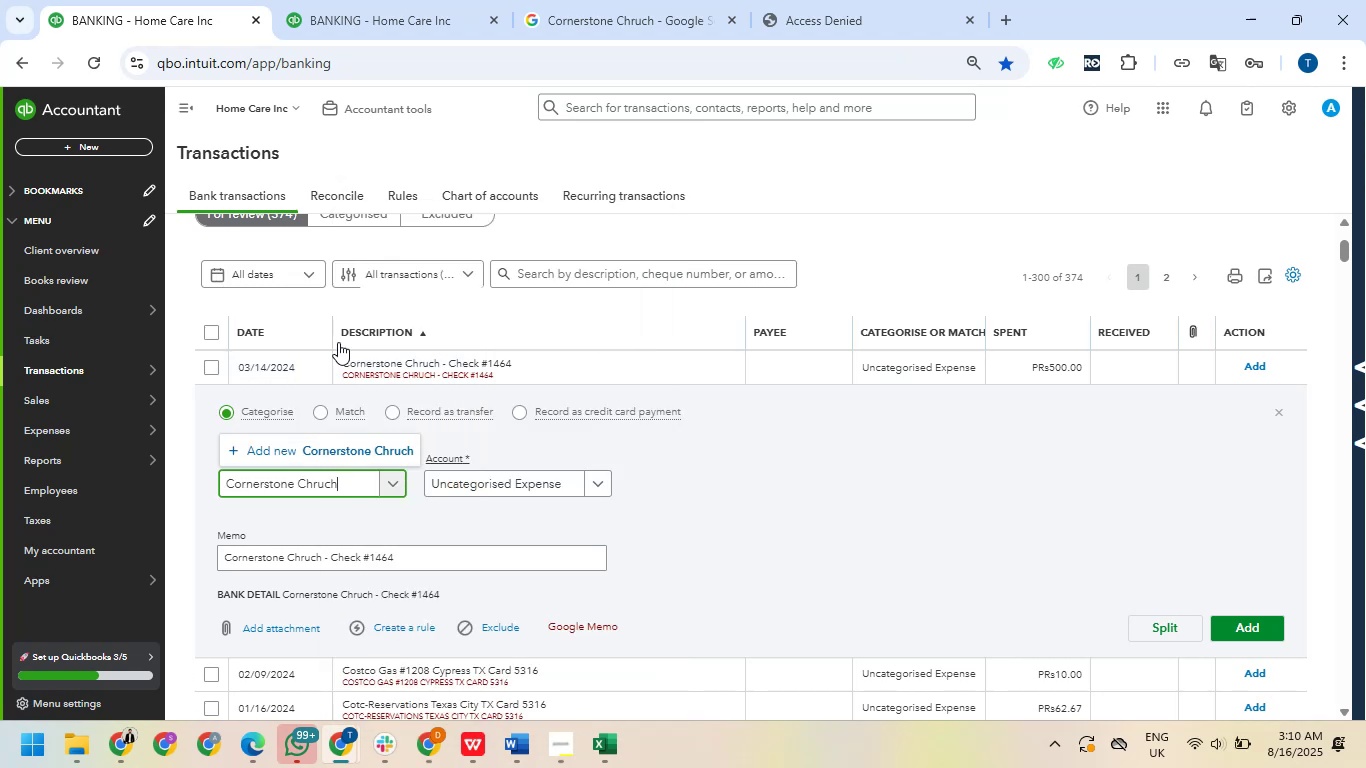 
left_click([357, 450])
 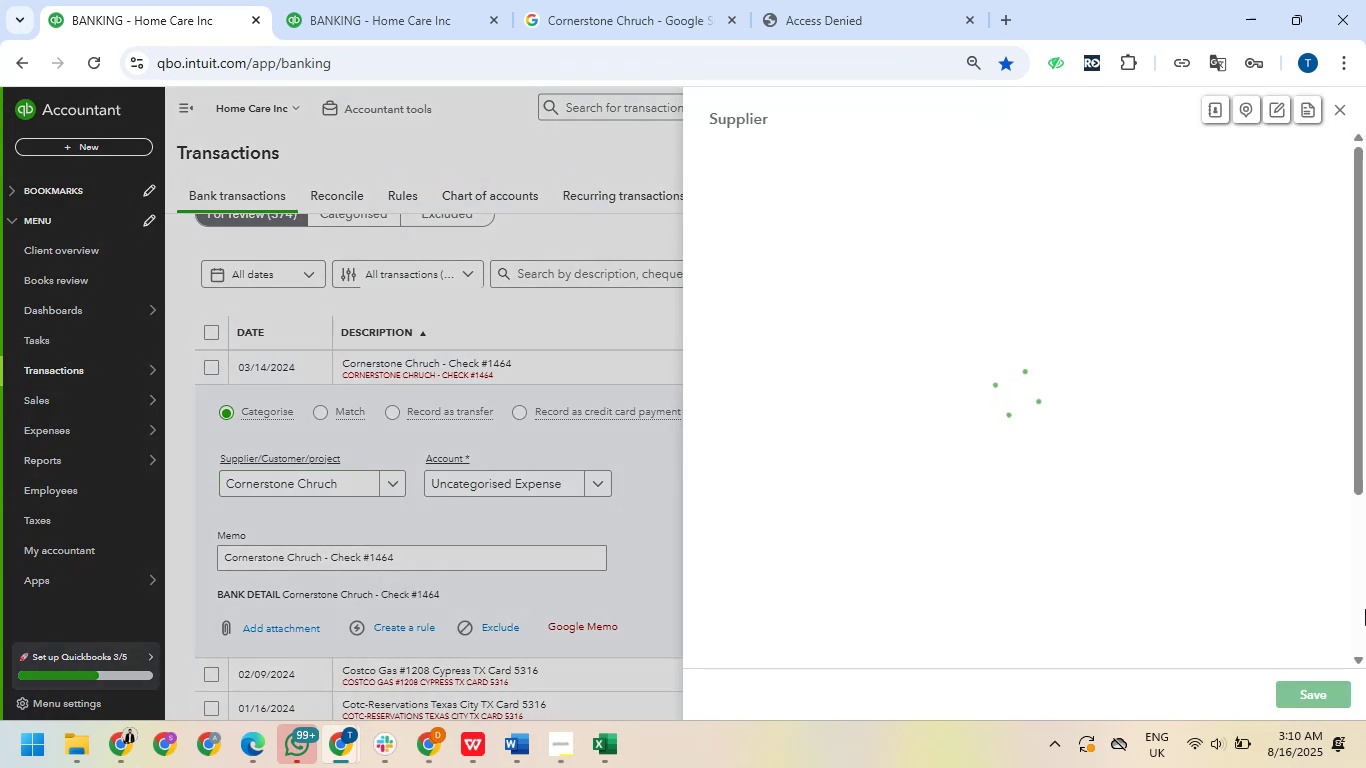 
left_click([1306, 691])
 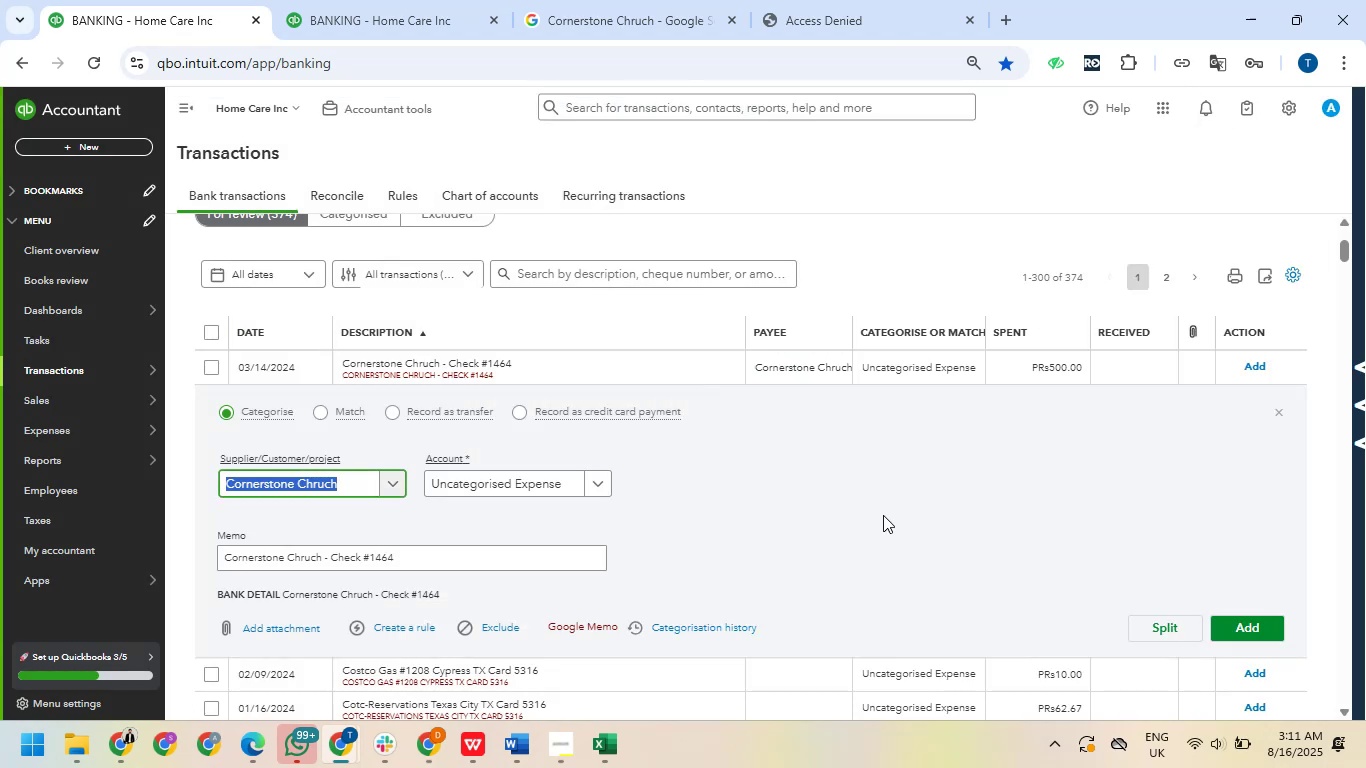 
wait(7.93)
 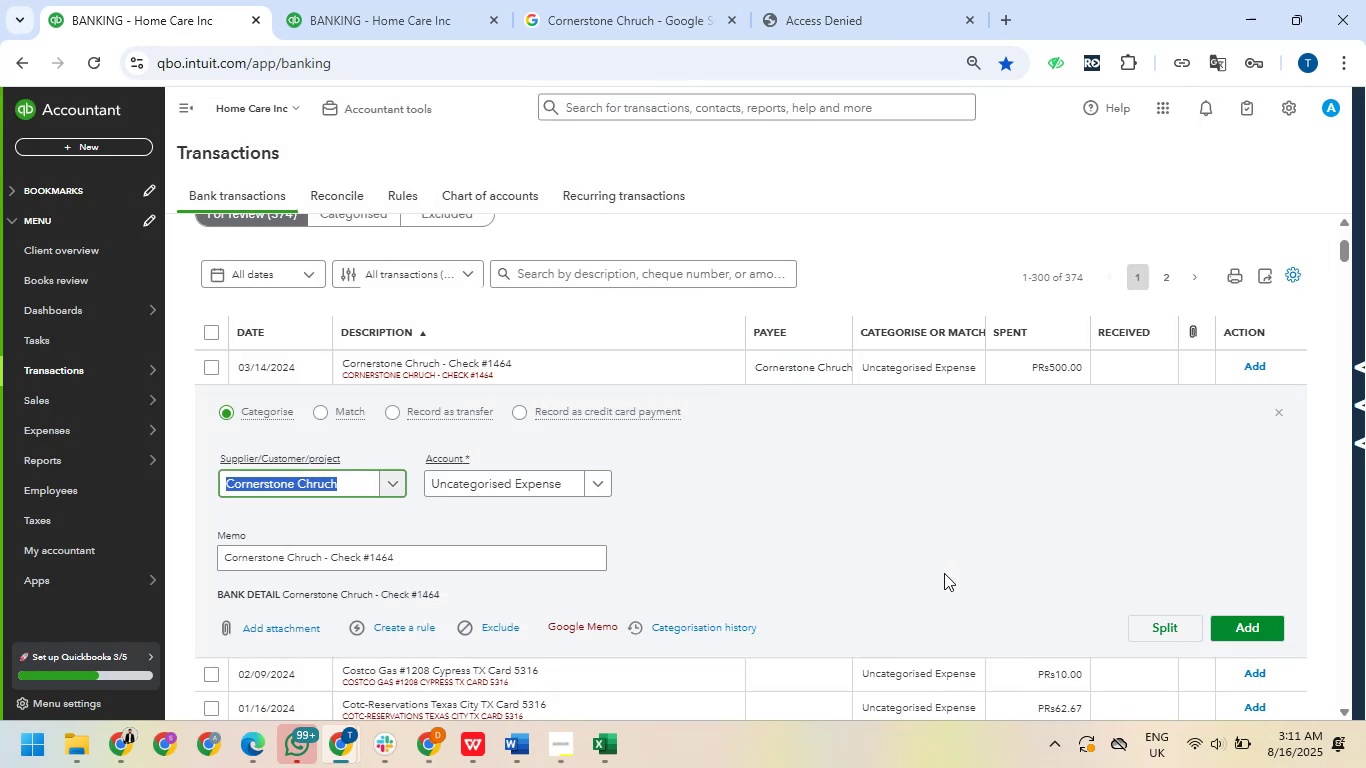 
left_click([559, 488])
 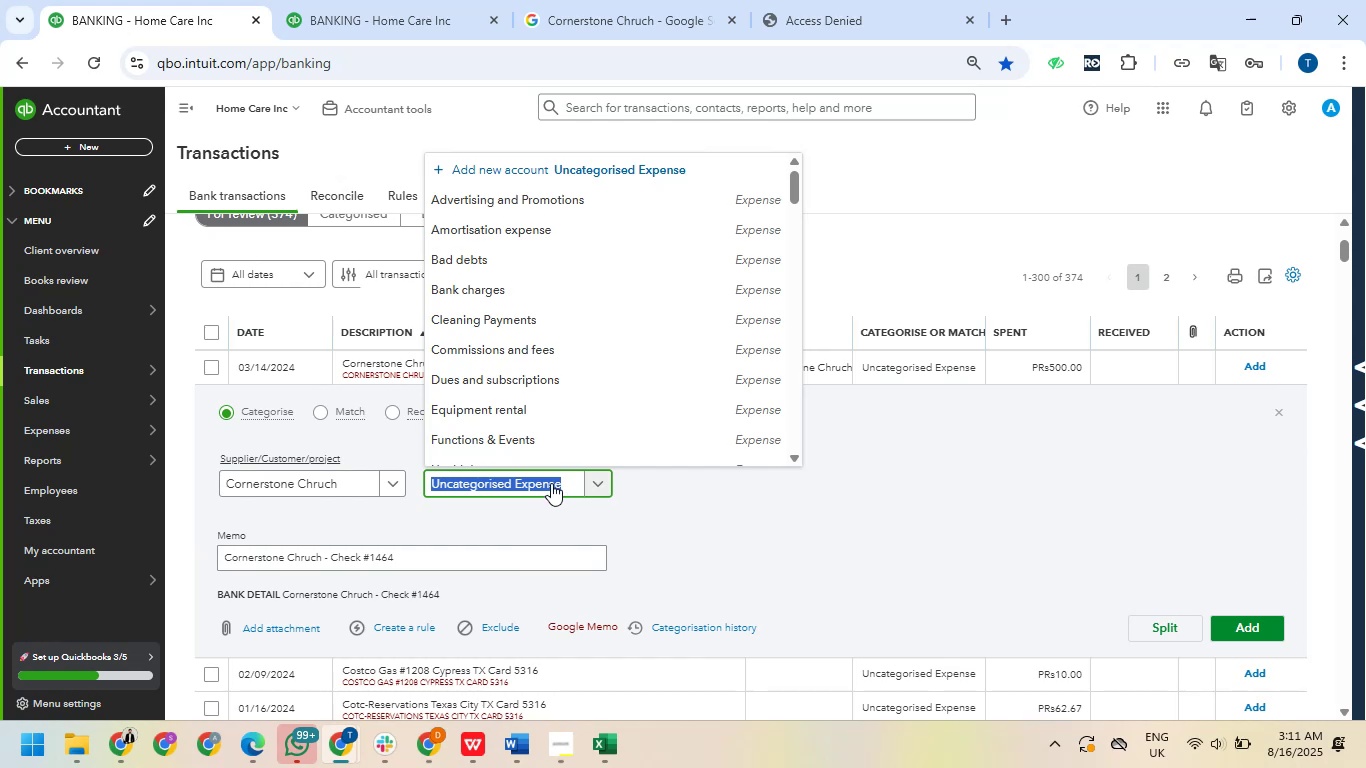 
scroll: coordinate [470, 311], scroll_direction: down, amount: 10.0
 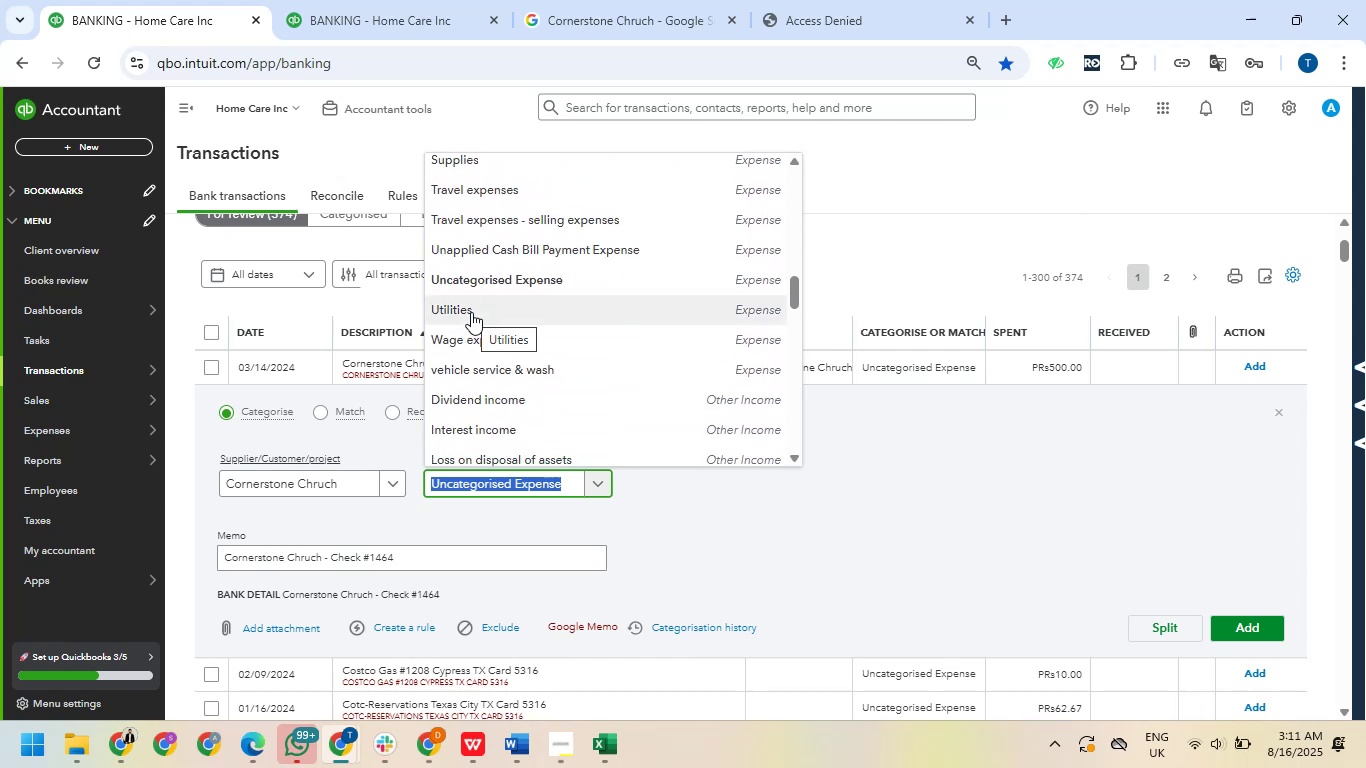 
scroll: coordinate [471, 312], scroll_direction: down, amount: 10.0
 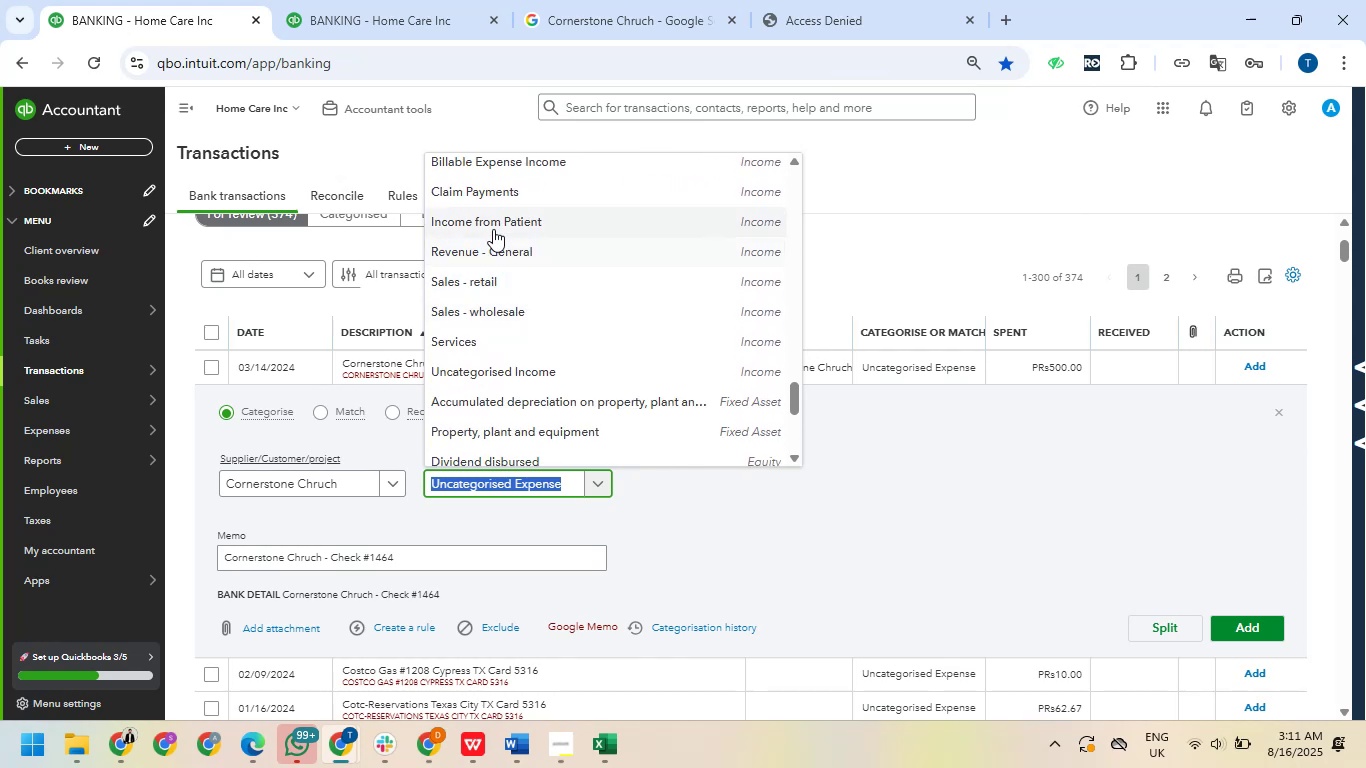 
scroll: coordinate [511, 285], scroll_direction: down, amount: 5.0
 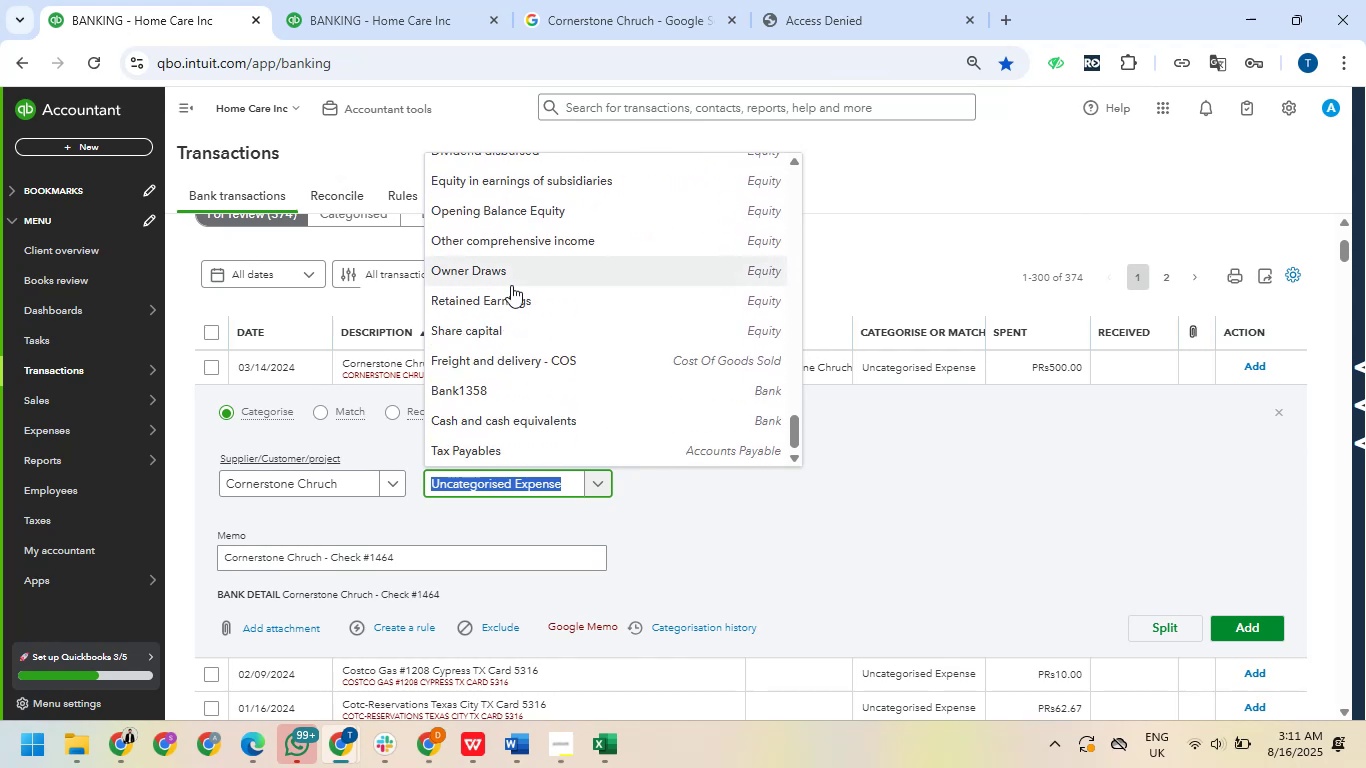 
scroll: coordinate [490, 411], scroll_direction: up, amount: 8.0
 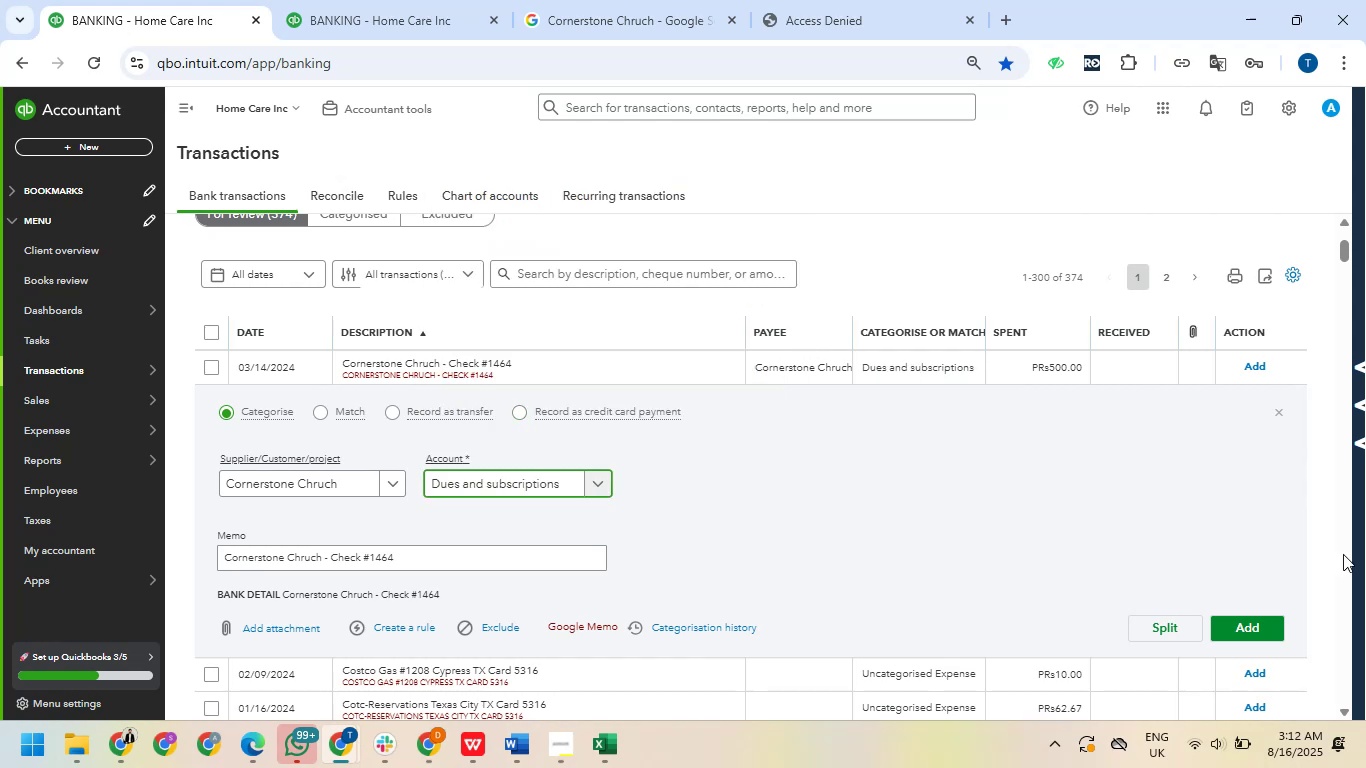 
wait(5.31)
 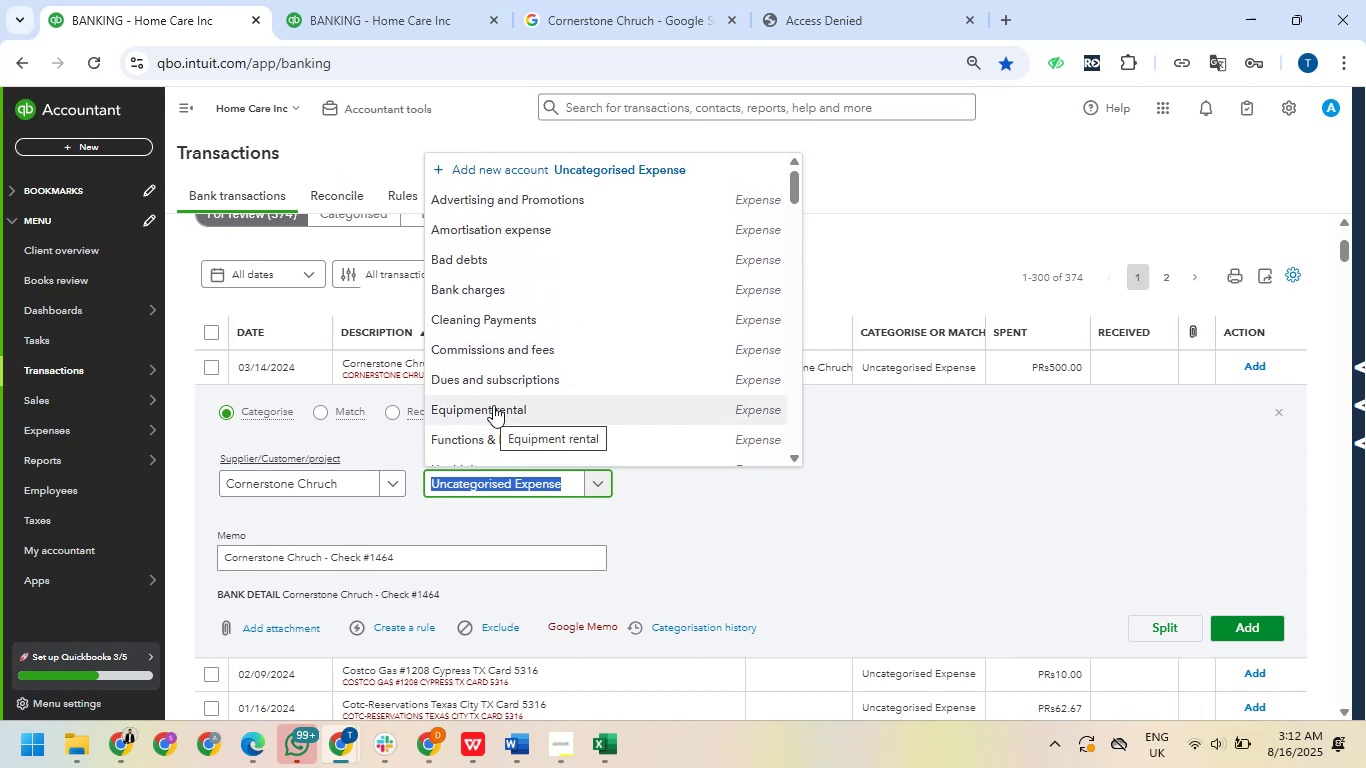 
left_click([1246, 619])
 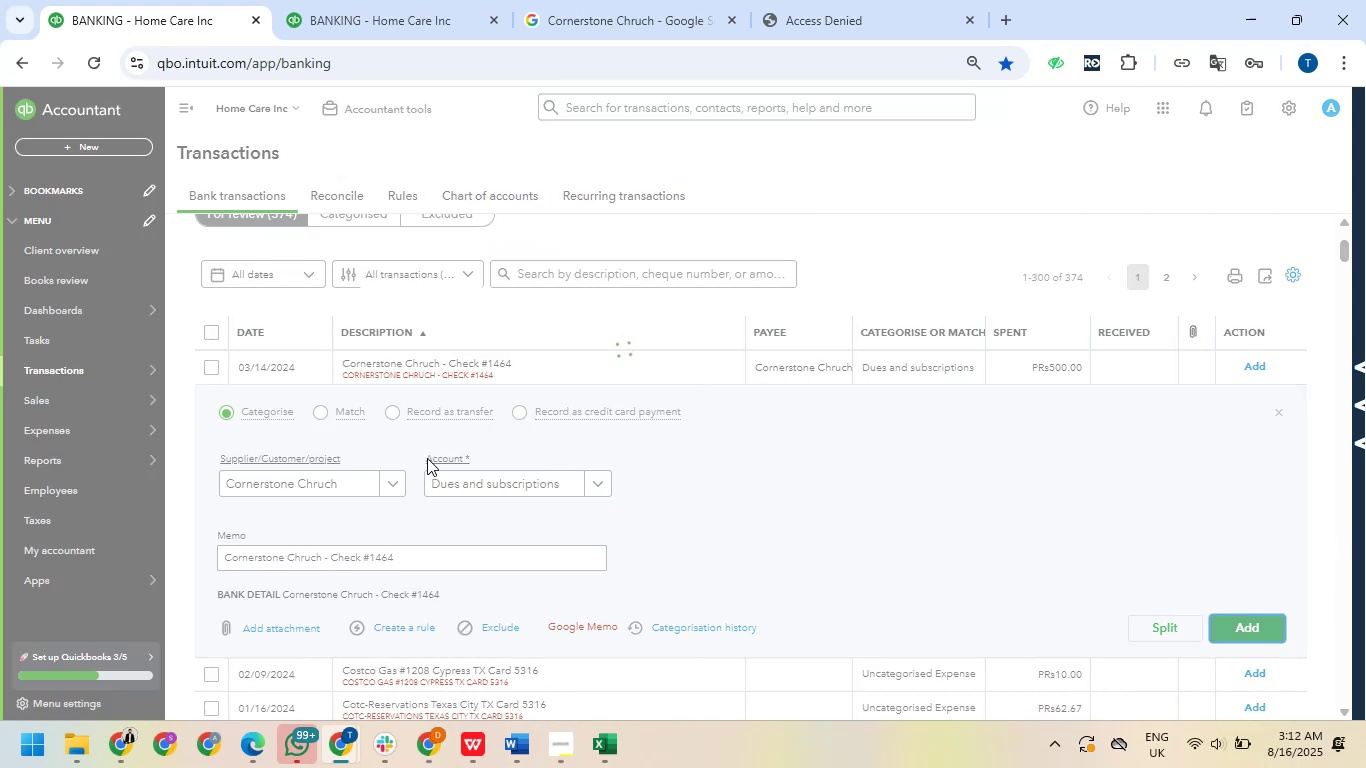 
wait(9.46)
 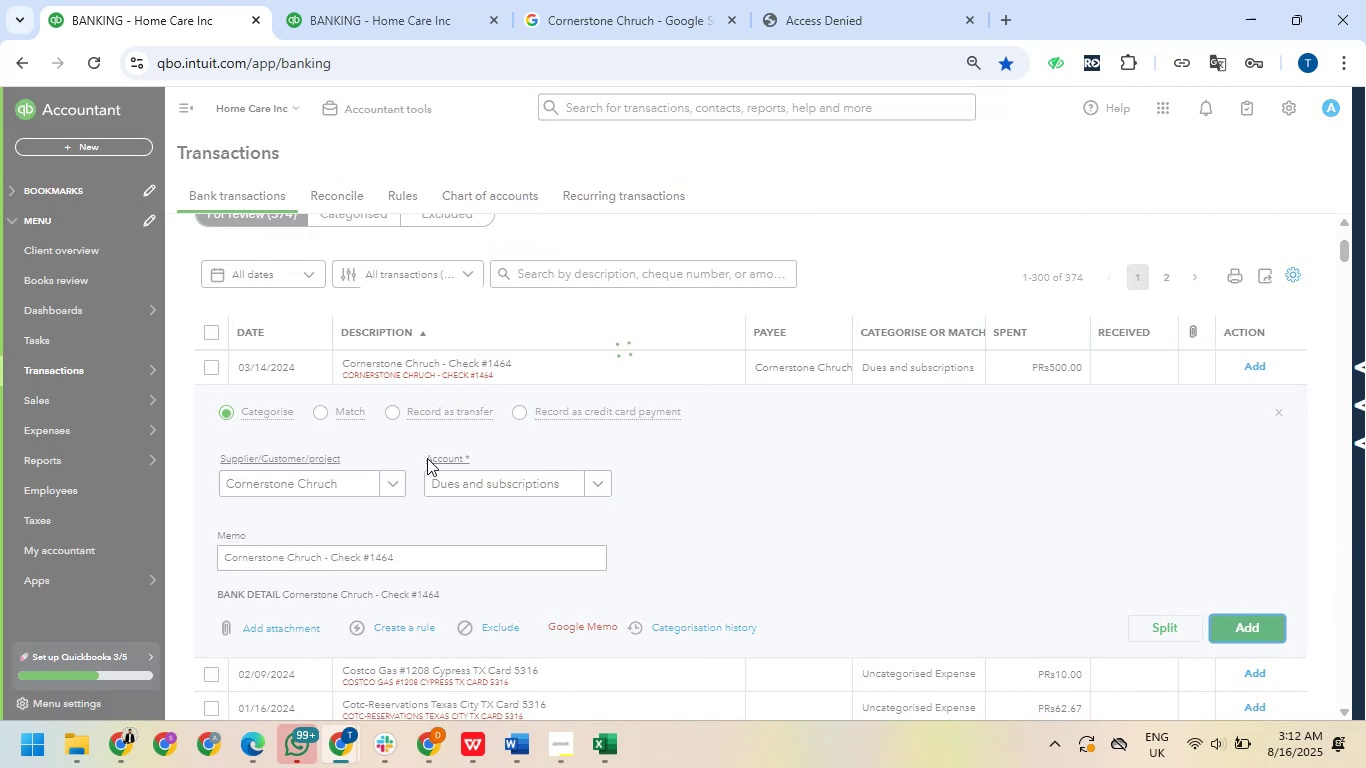 
left_click([712, 371])
 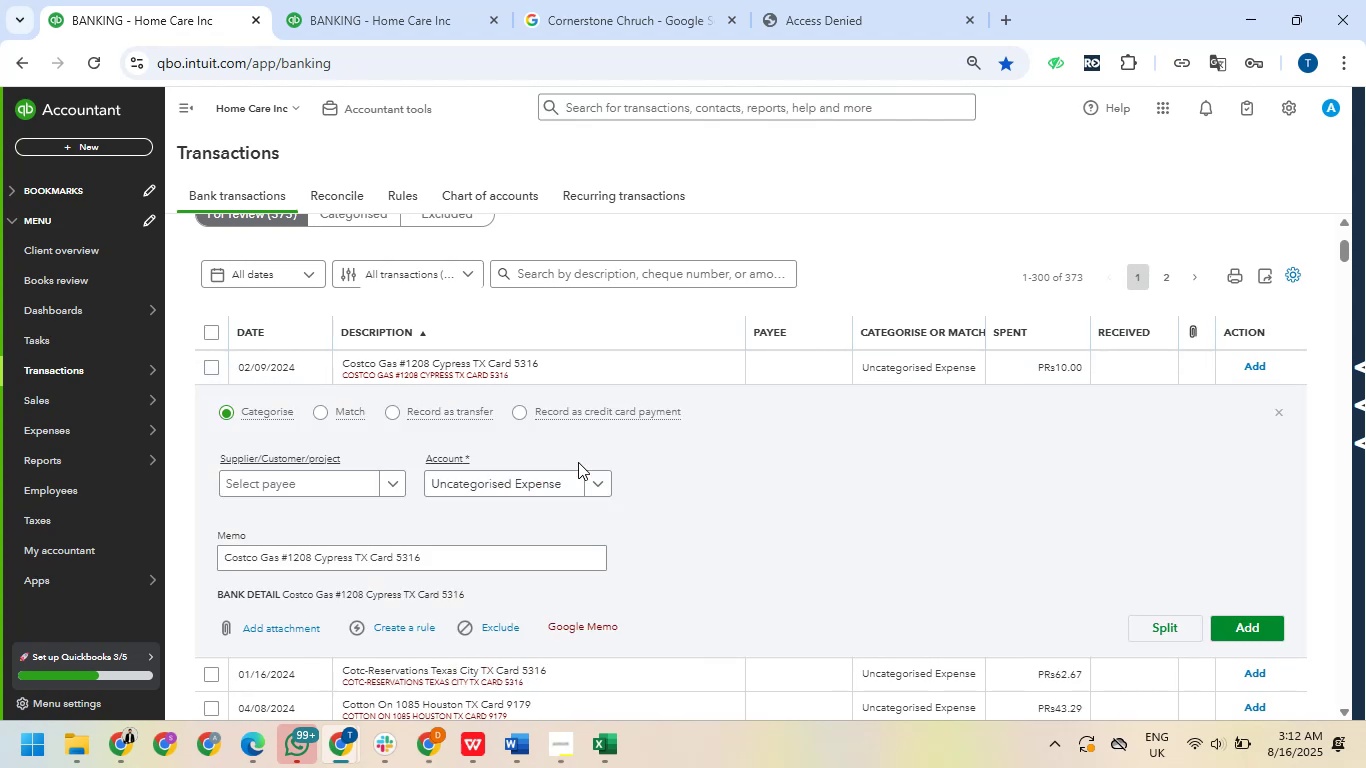 
left_click([549, 480])
 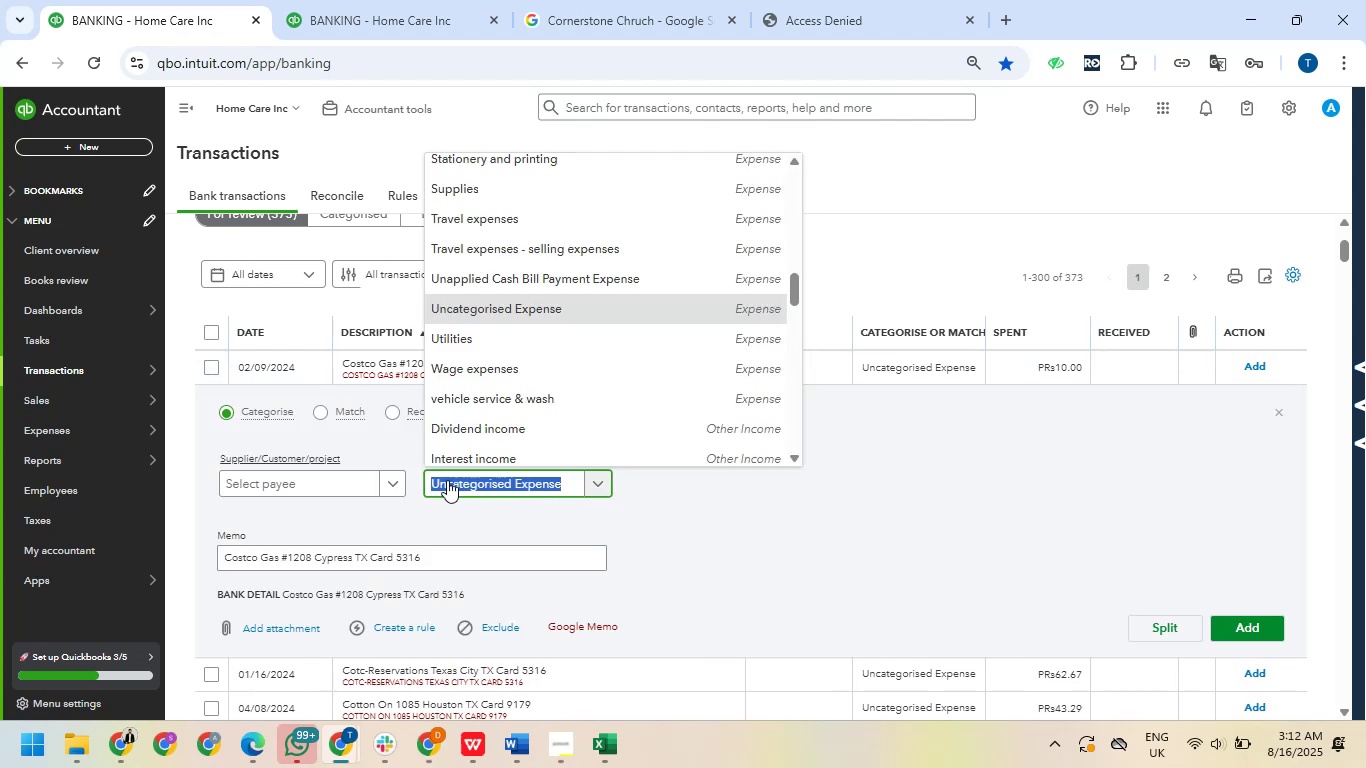 
left_click([354, 480])
 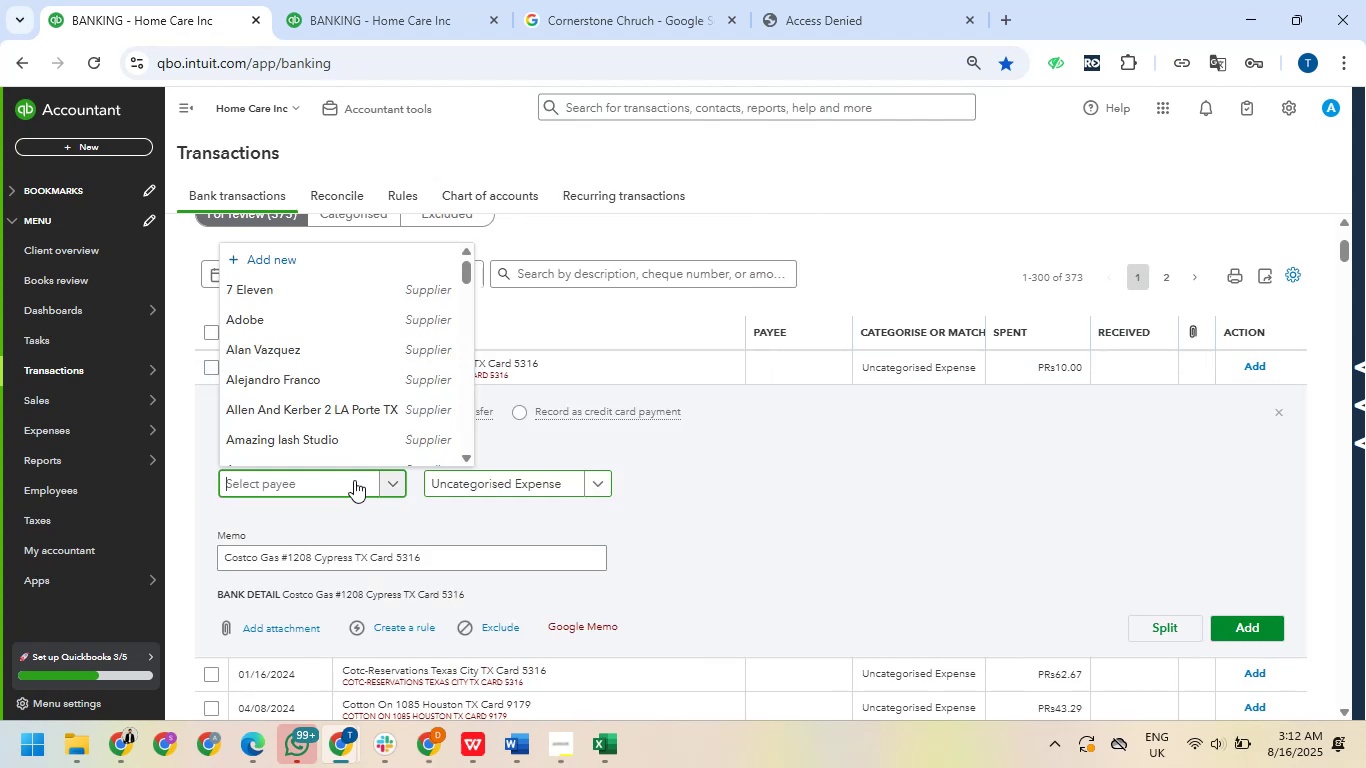 
right_click([354, 480])
 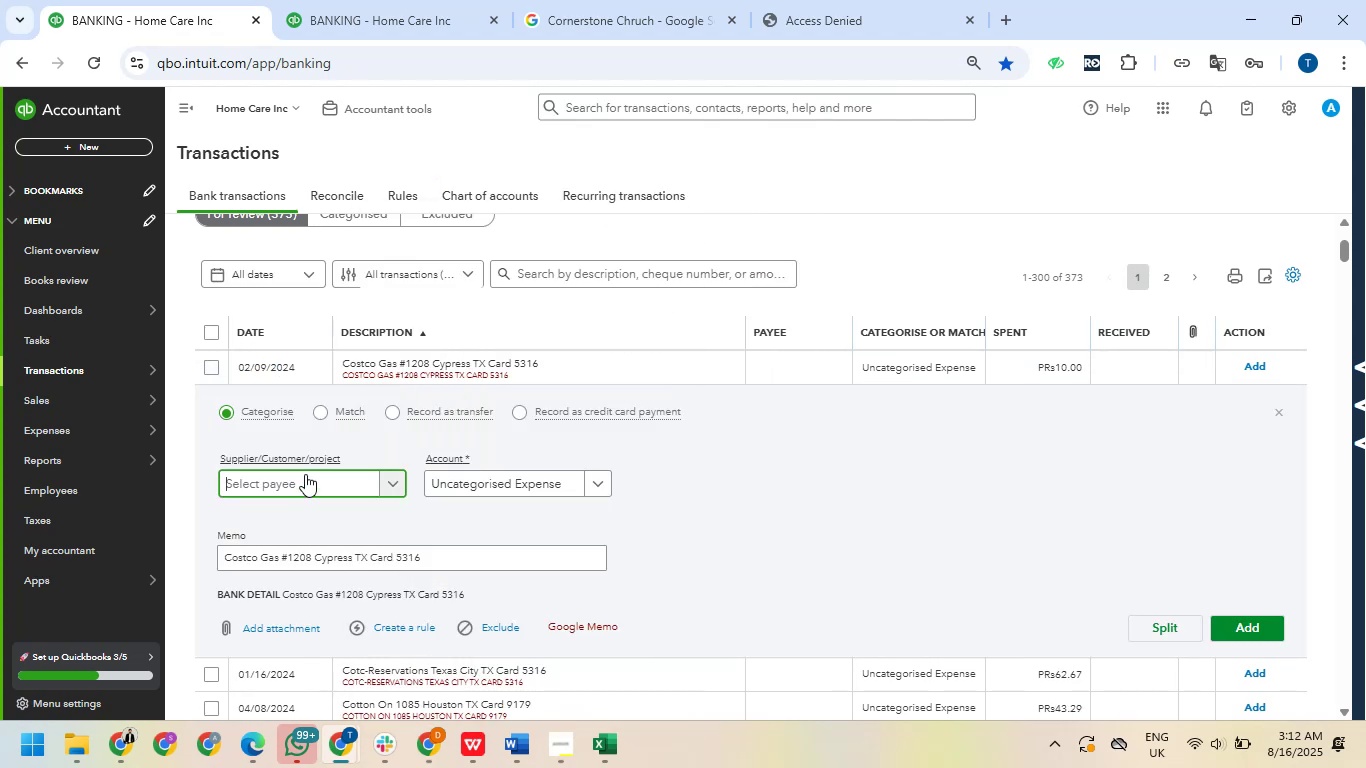 
type(costco)
 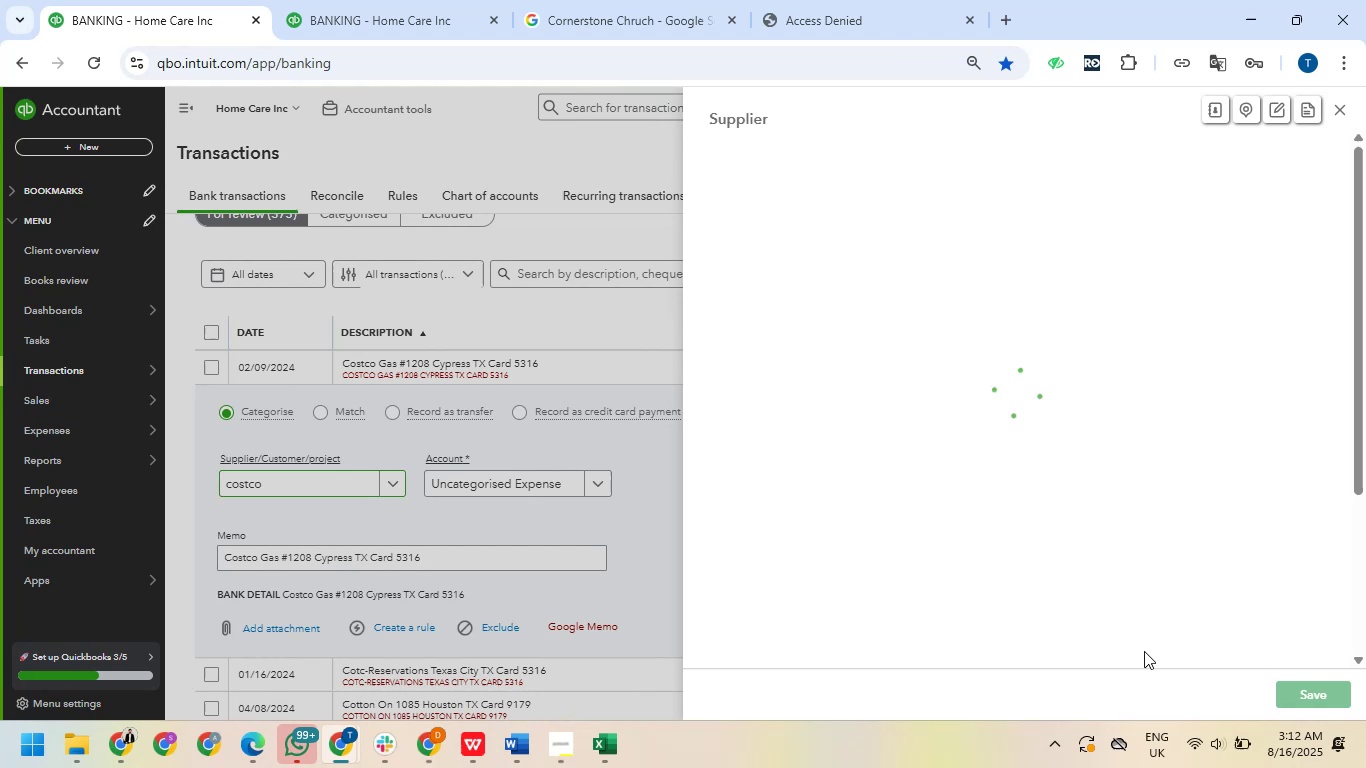 
wait(7.44)
 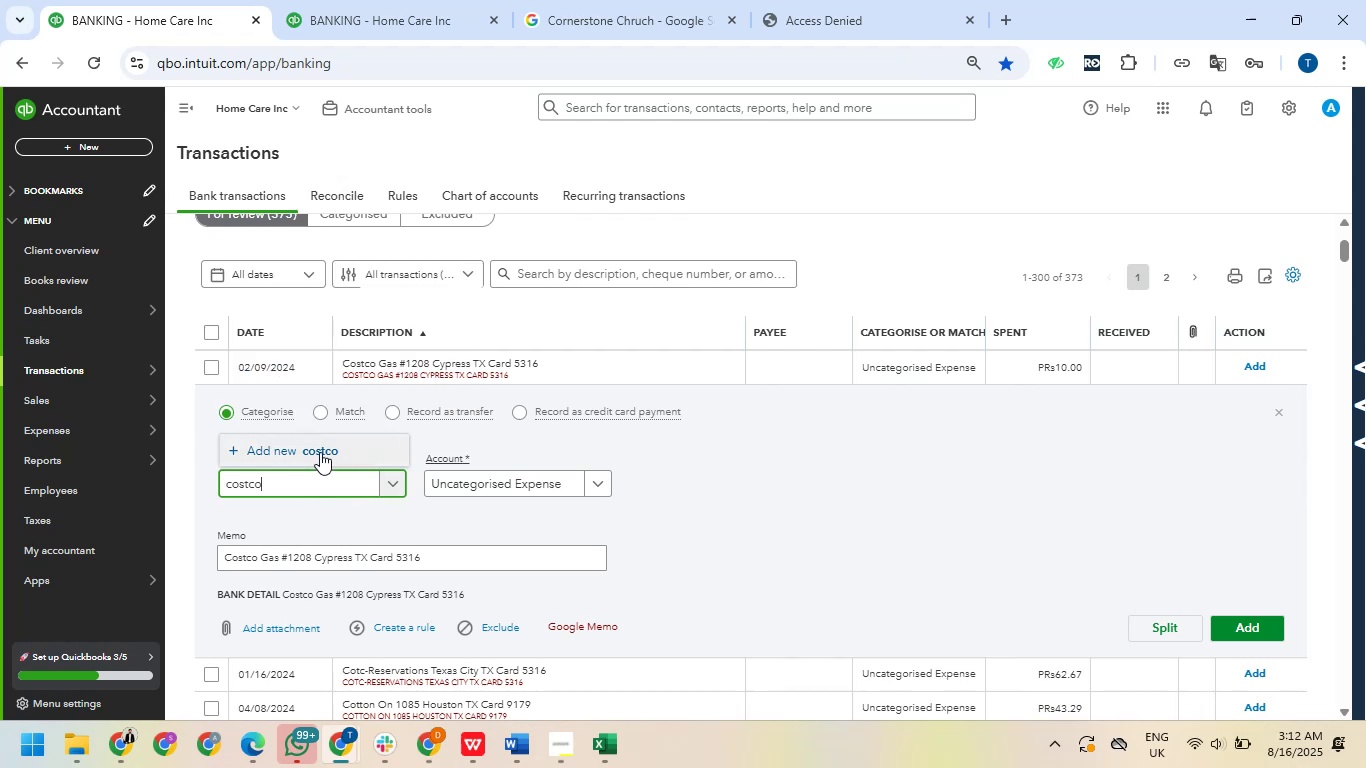 
left_click([1316, 698])
 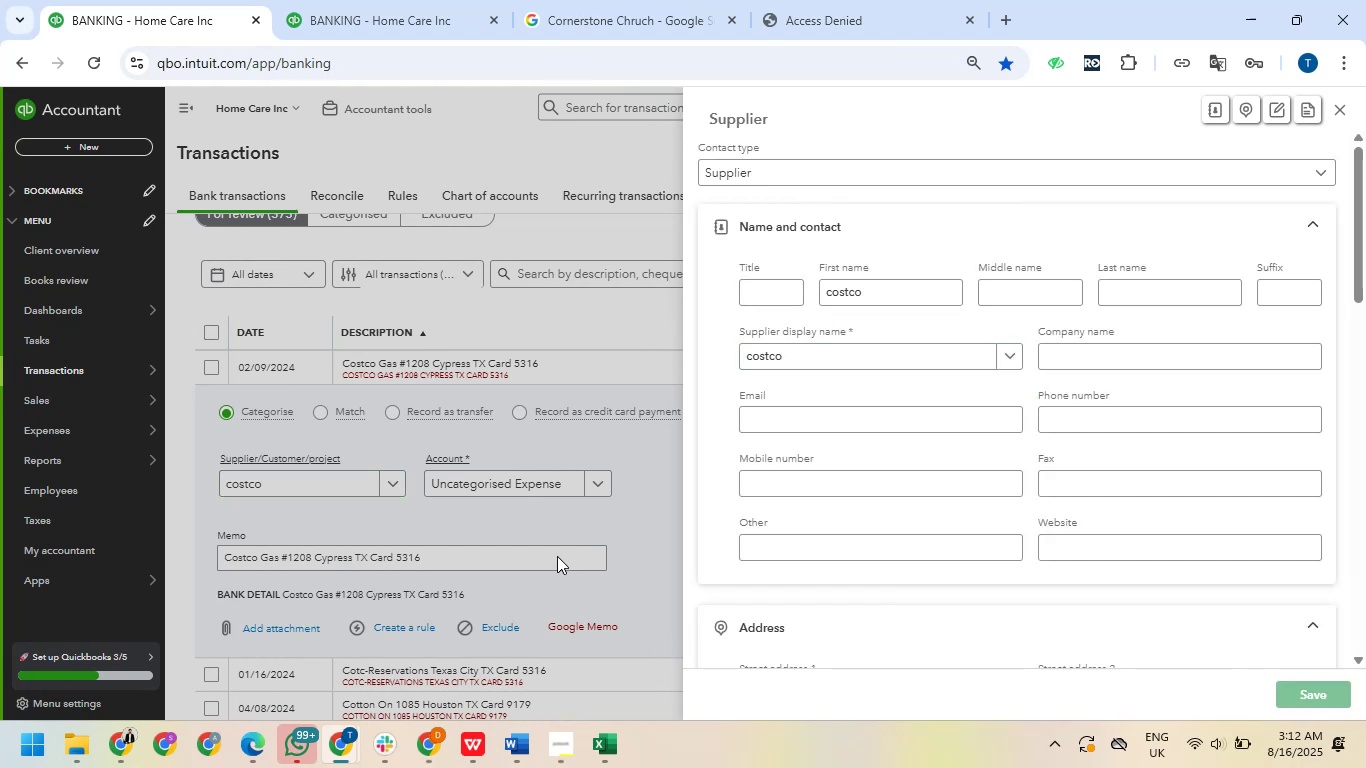 
mouse_move([524, 498])
 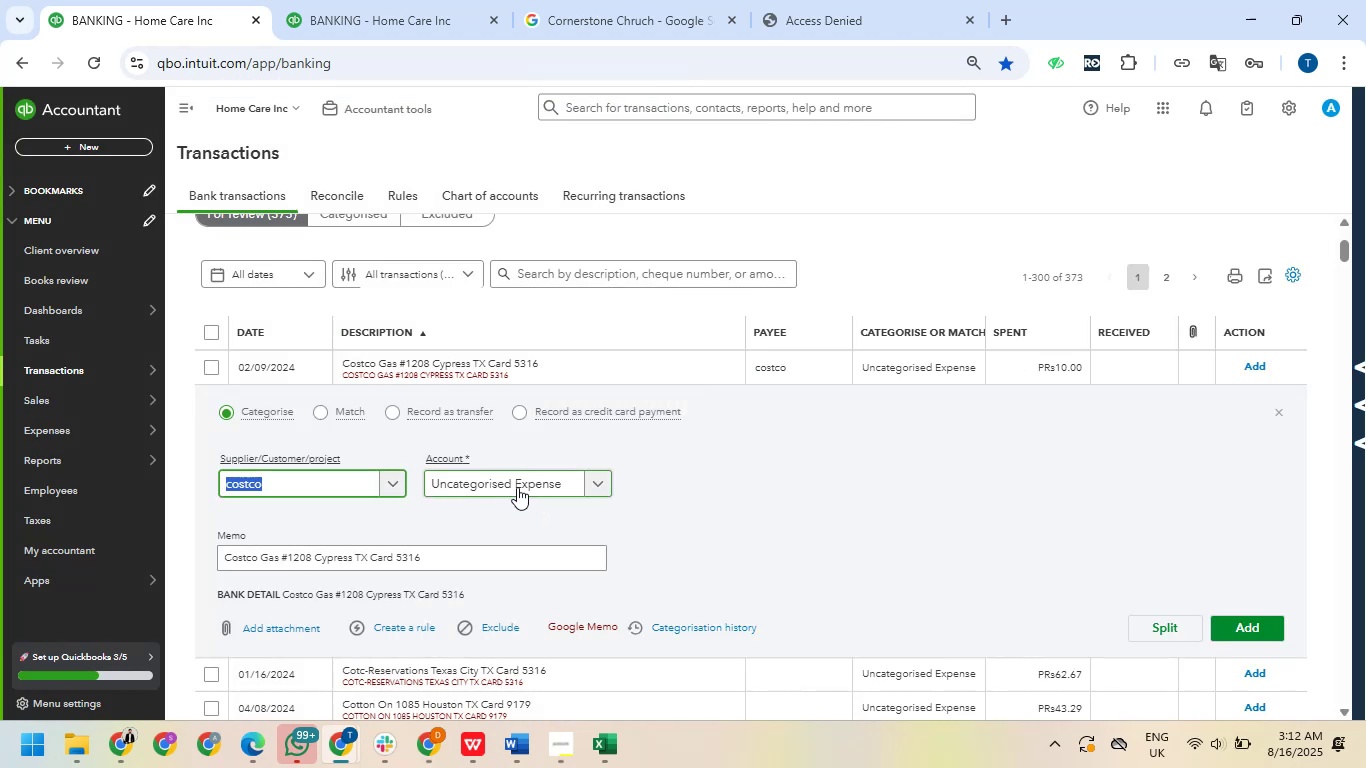 
left_click([517, 486])
 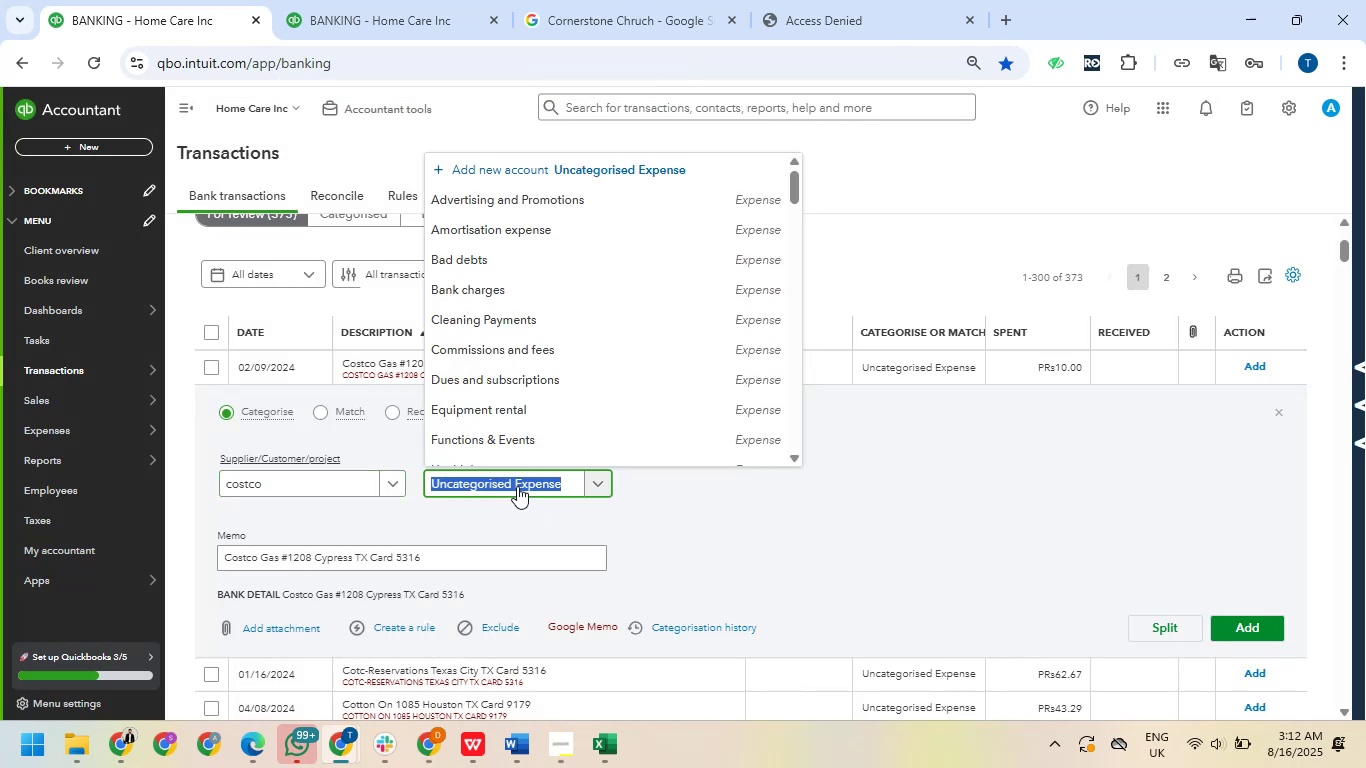 
type(oil)
 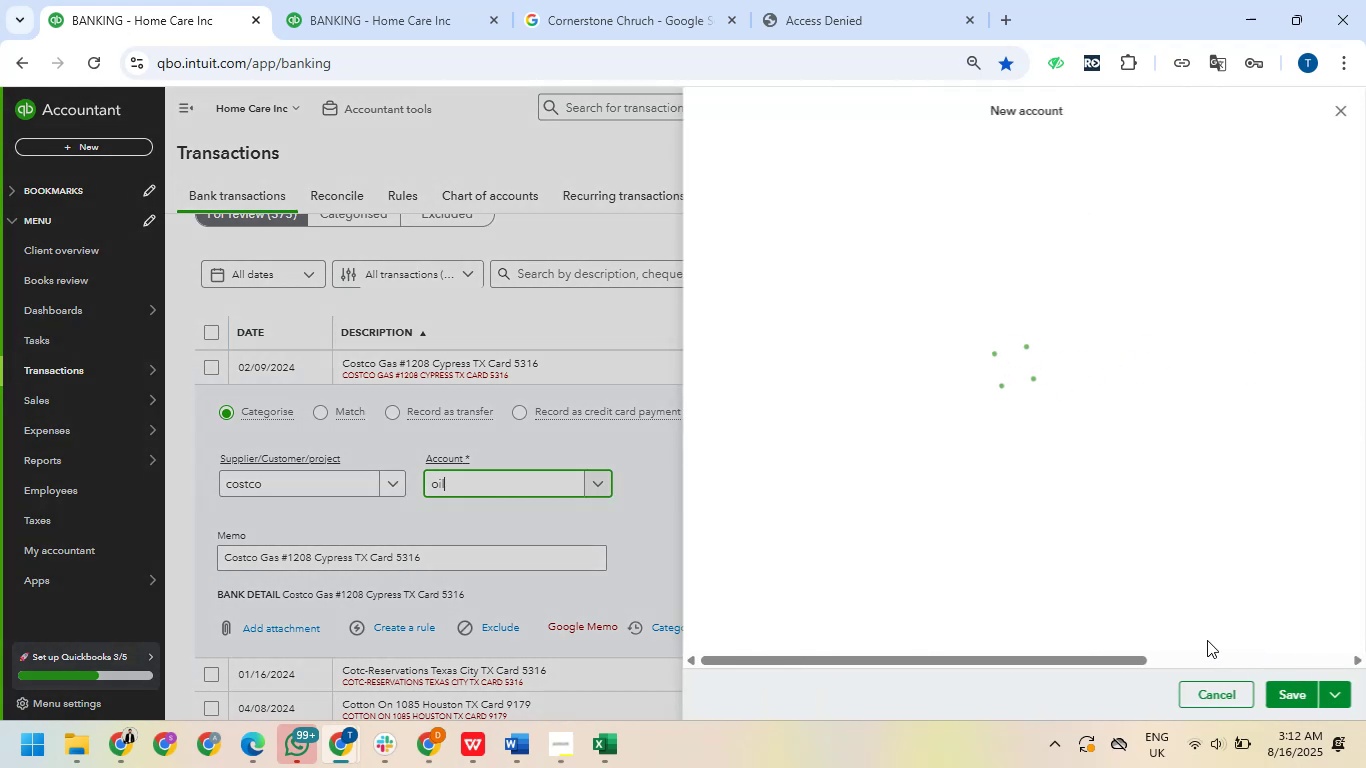 
wait(9.11)
 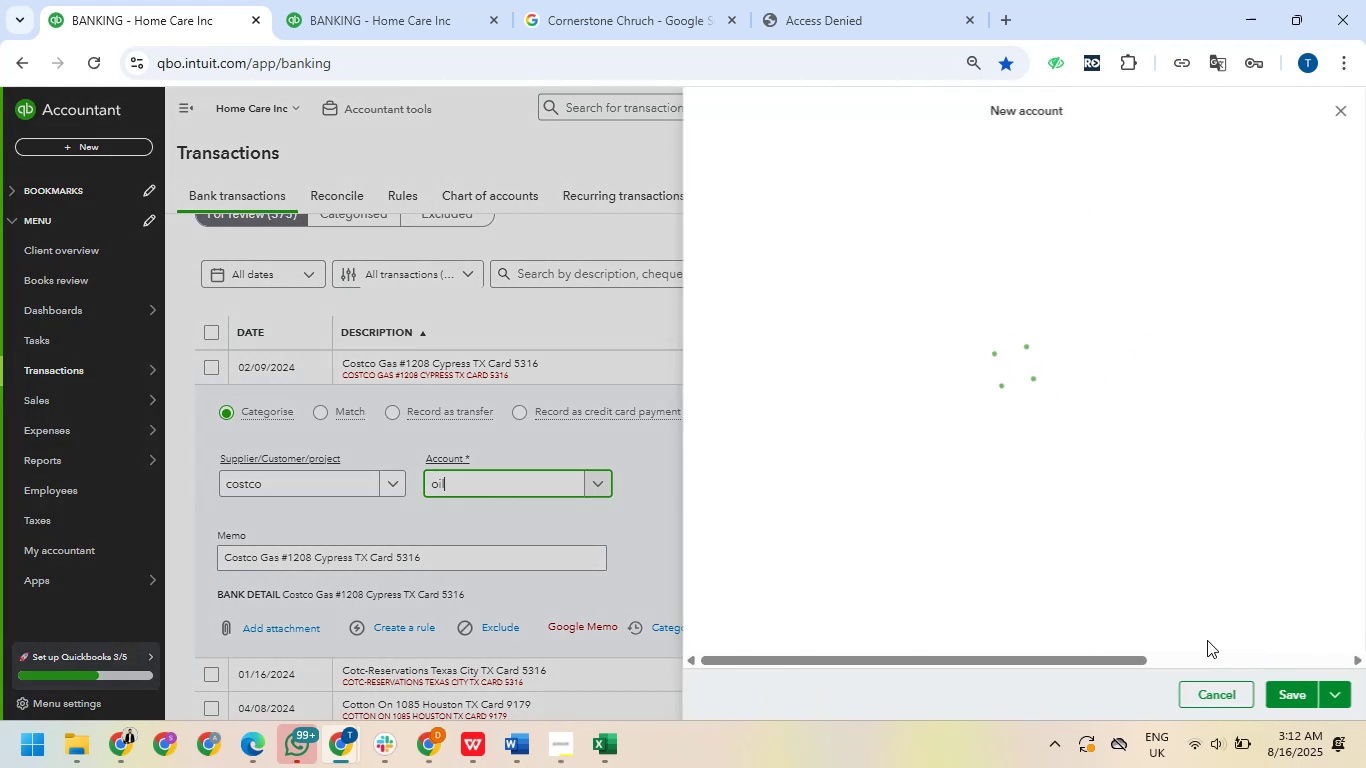 
left_click([1337, 111])
 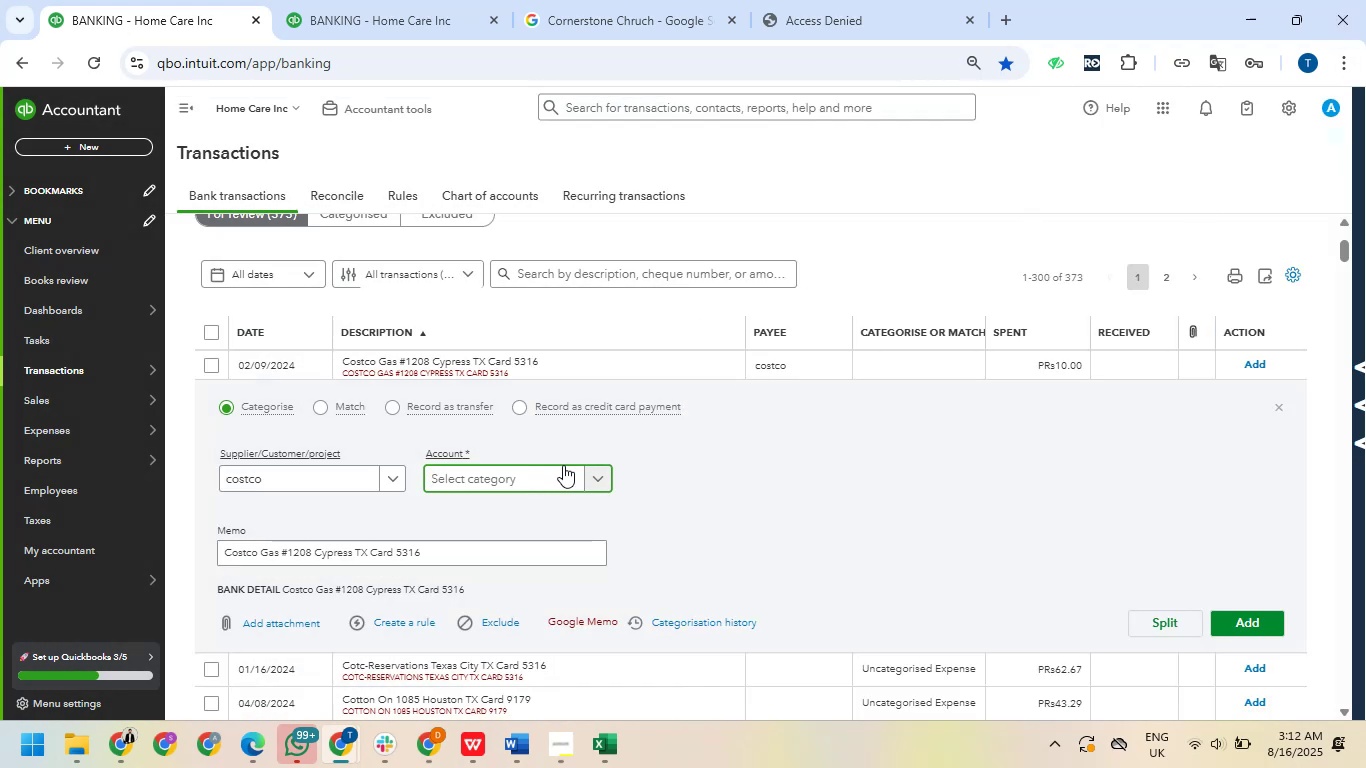 
left_click([551, 469])
 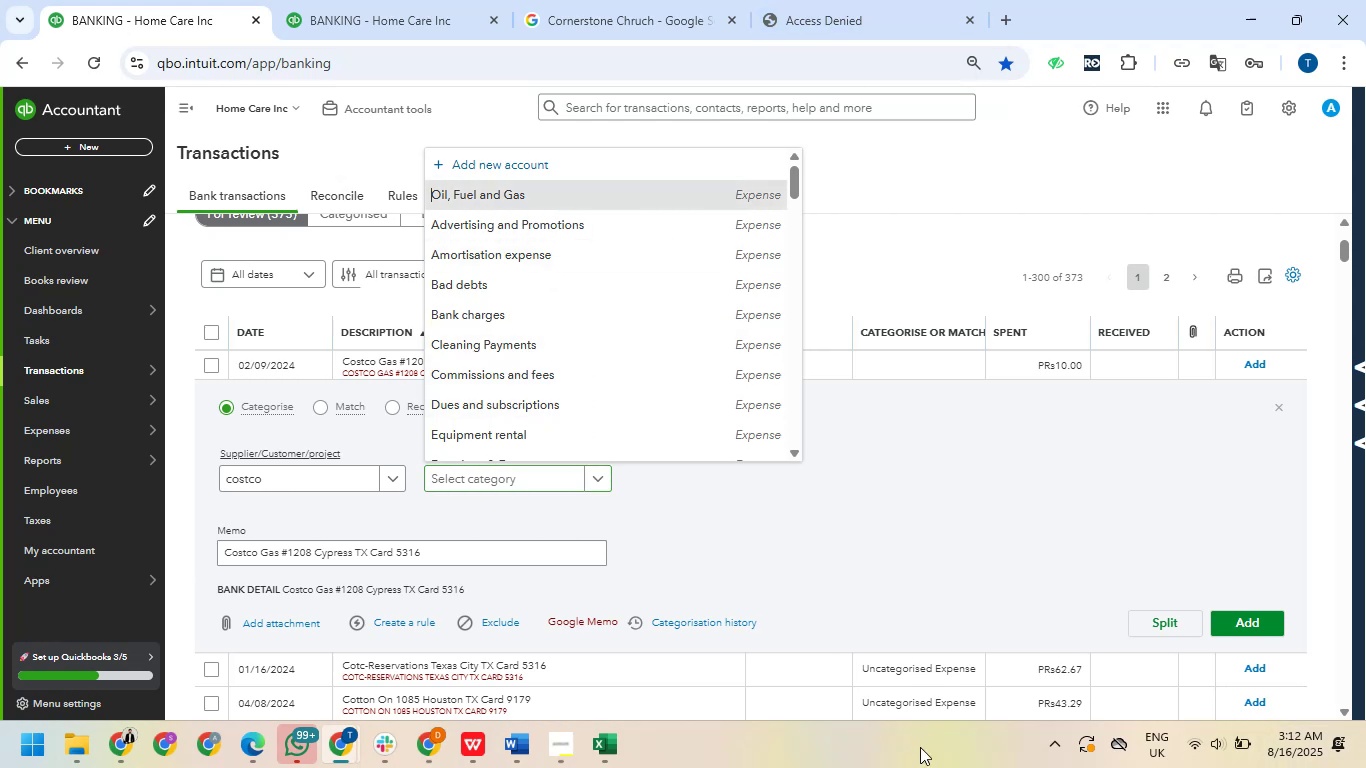 
wait(7.41)
 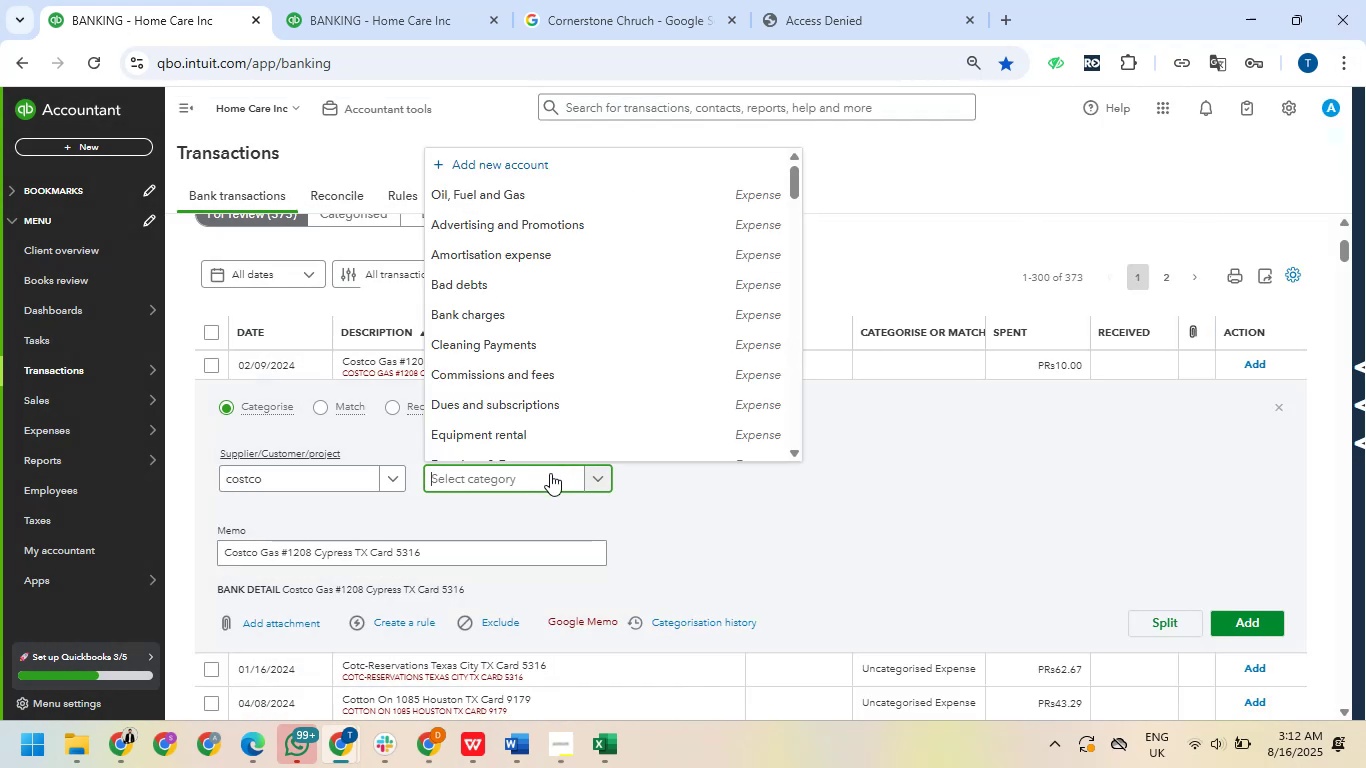 
left_click([1275, 631])
 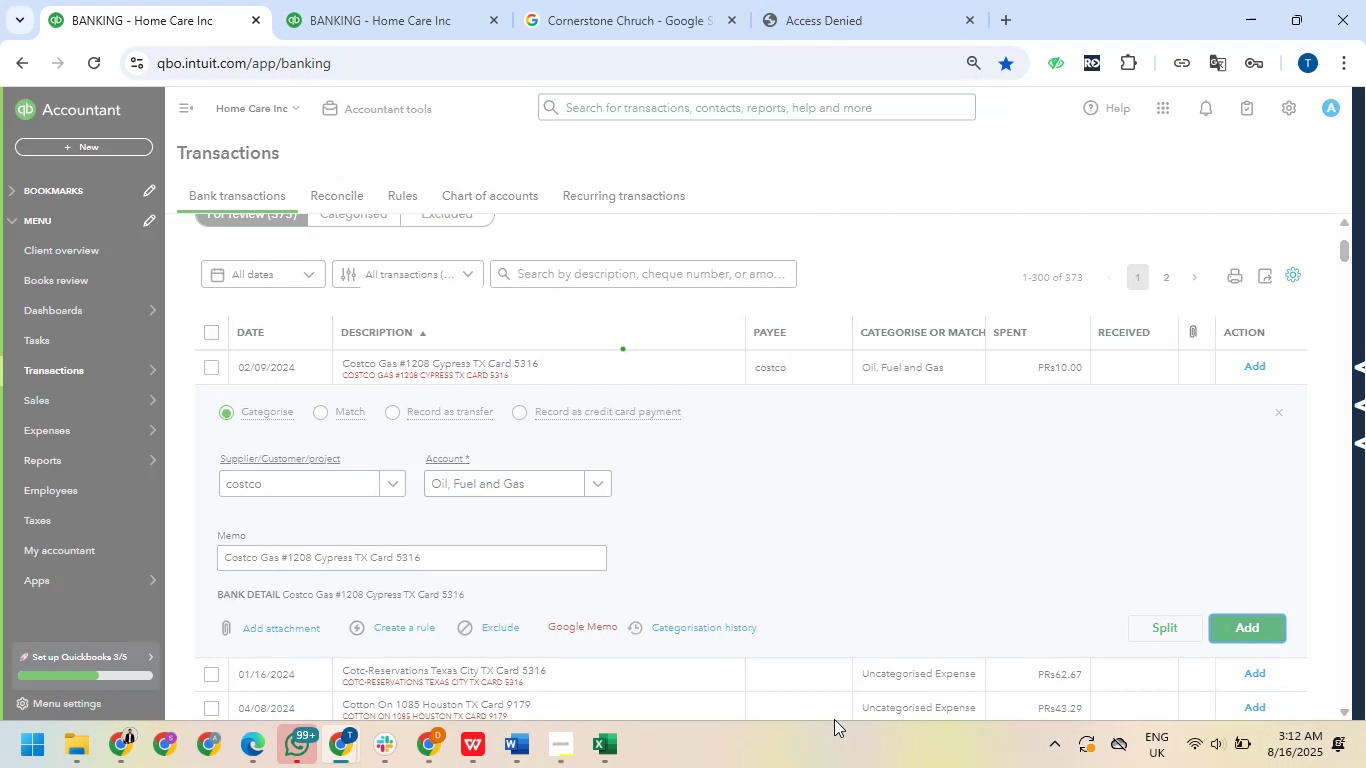 
wait(8.1)
 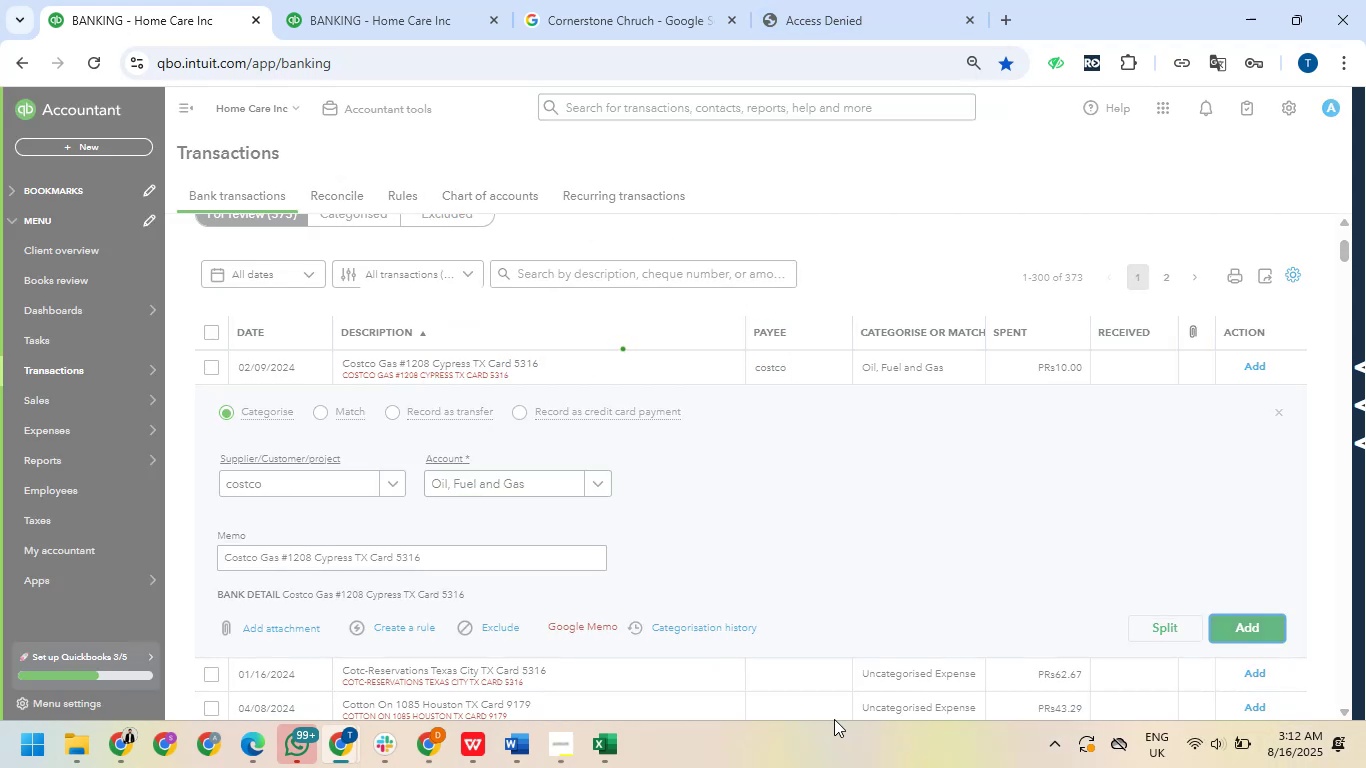 
scroll: coordinate [563, 449], scroll_direction: down, amount: 1.0
 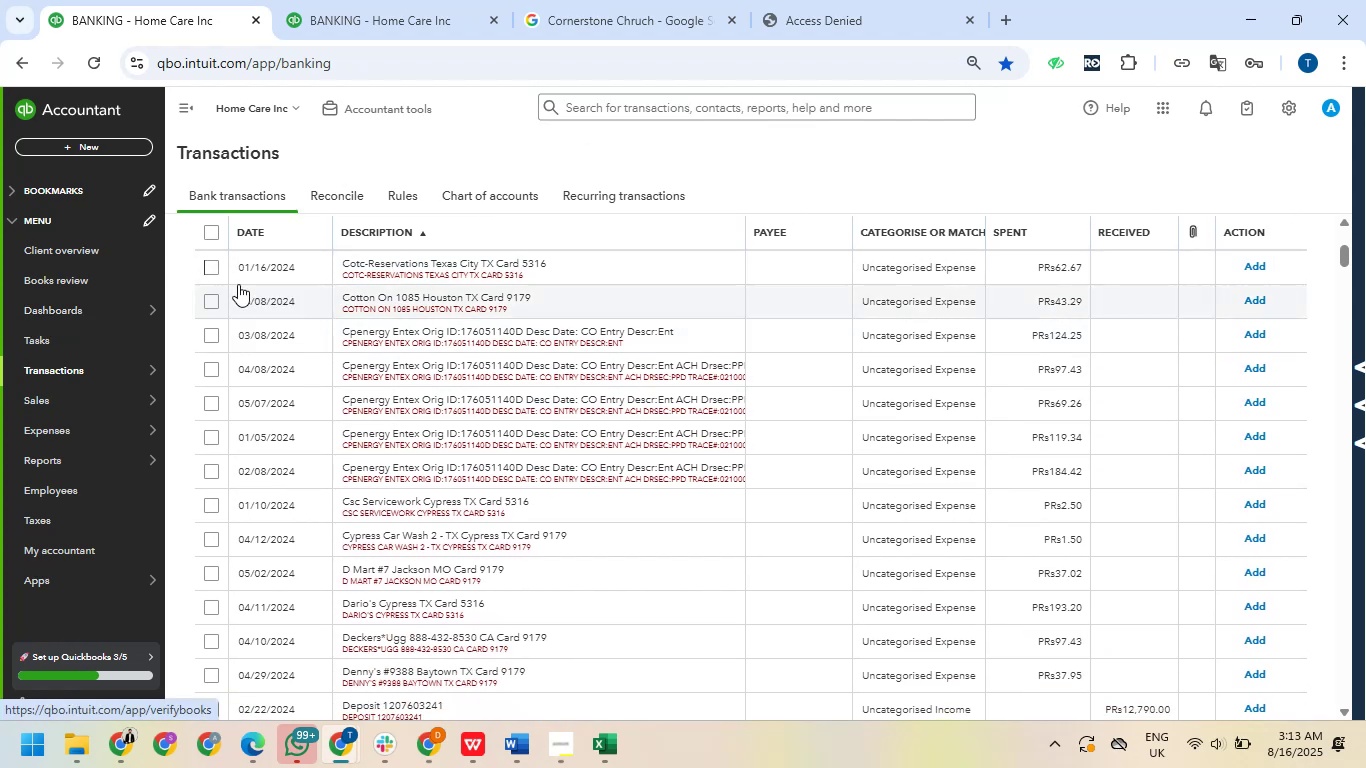 
wait(6.3)
 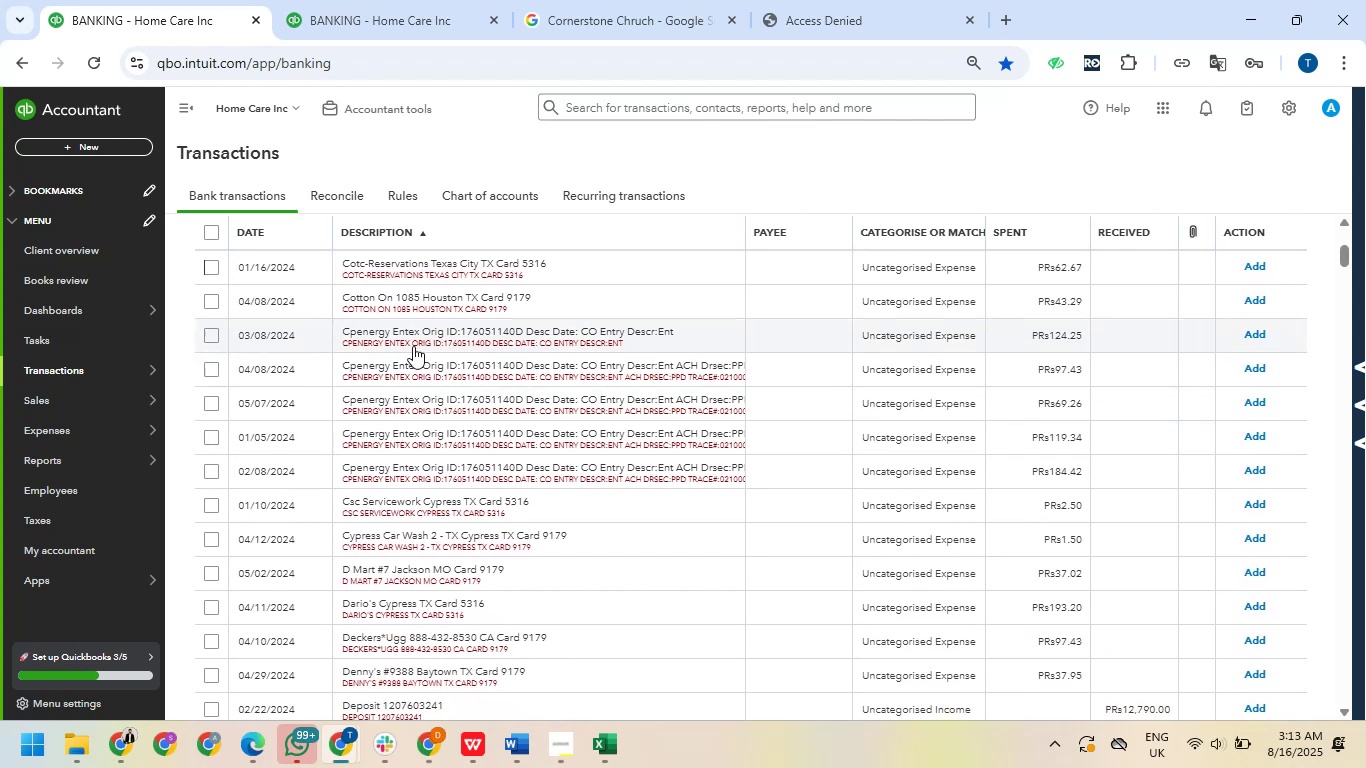 
left_click_drag(start_coordinate=[342, 270], to_coordinate=[494, 270])
 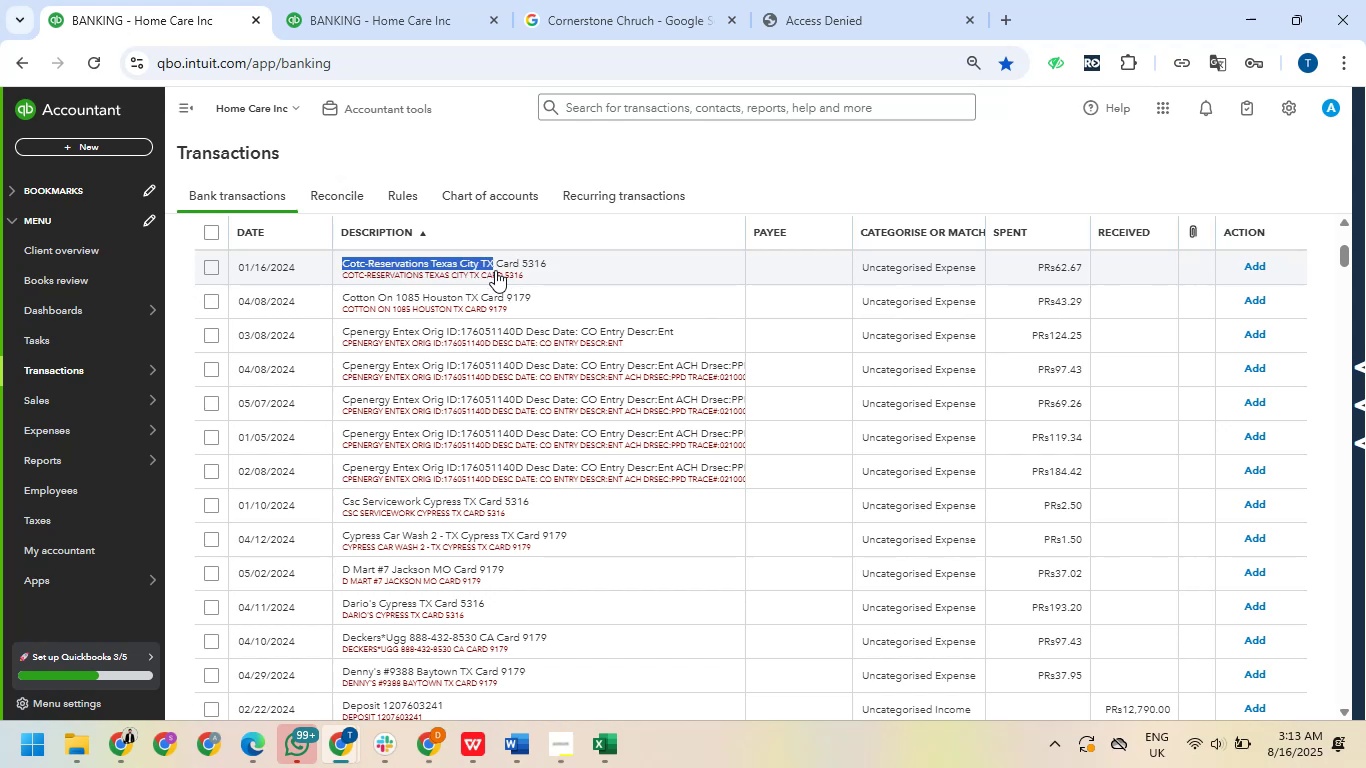 
right_click([495, 270])
 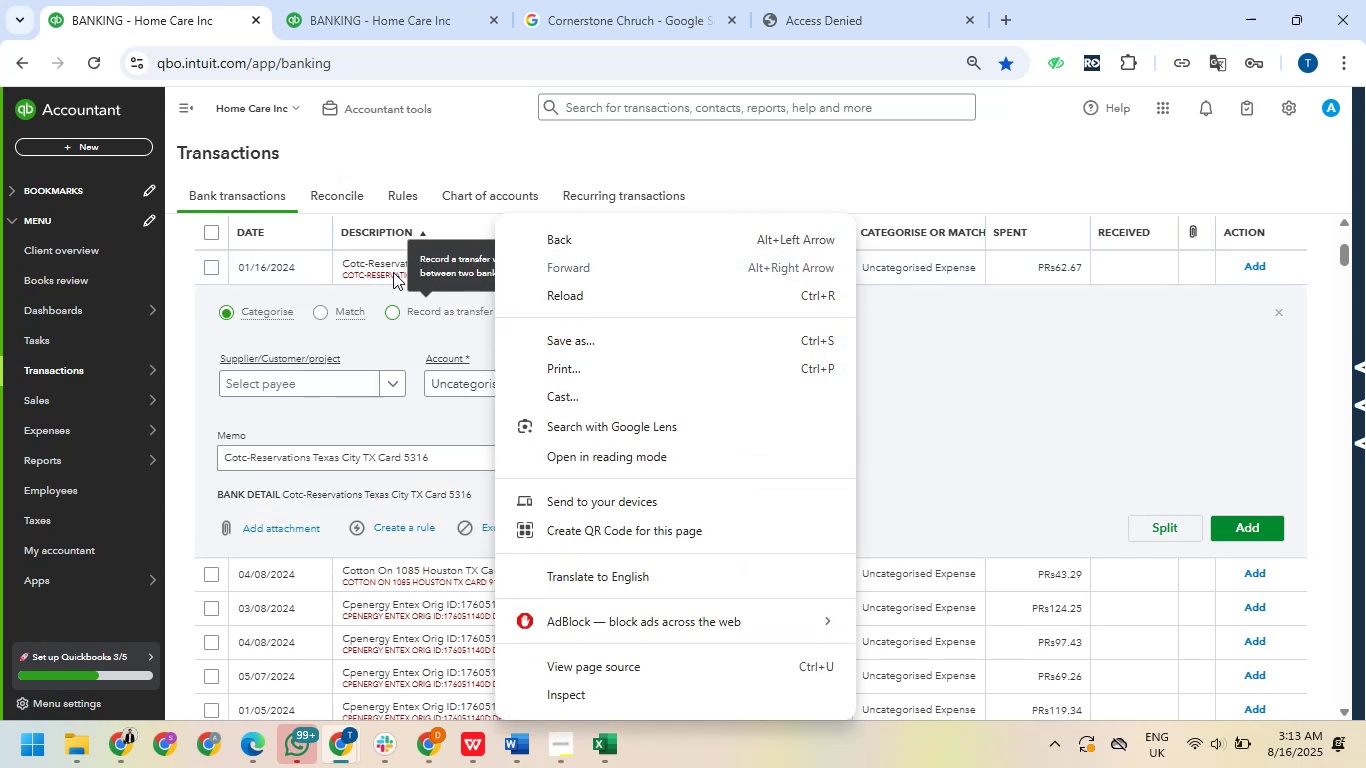 
wait(6.71)
 